 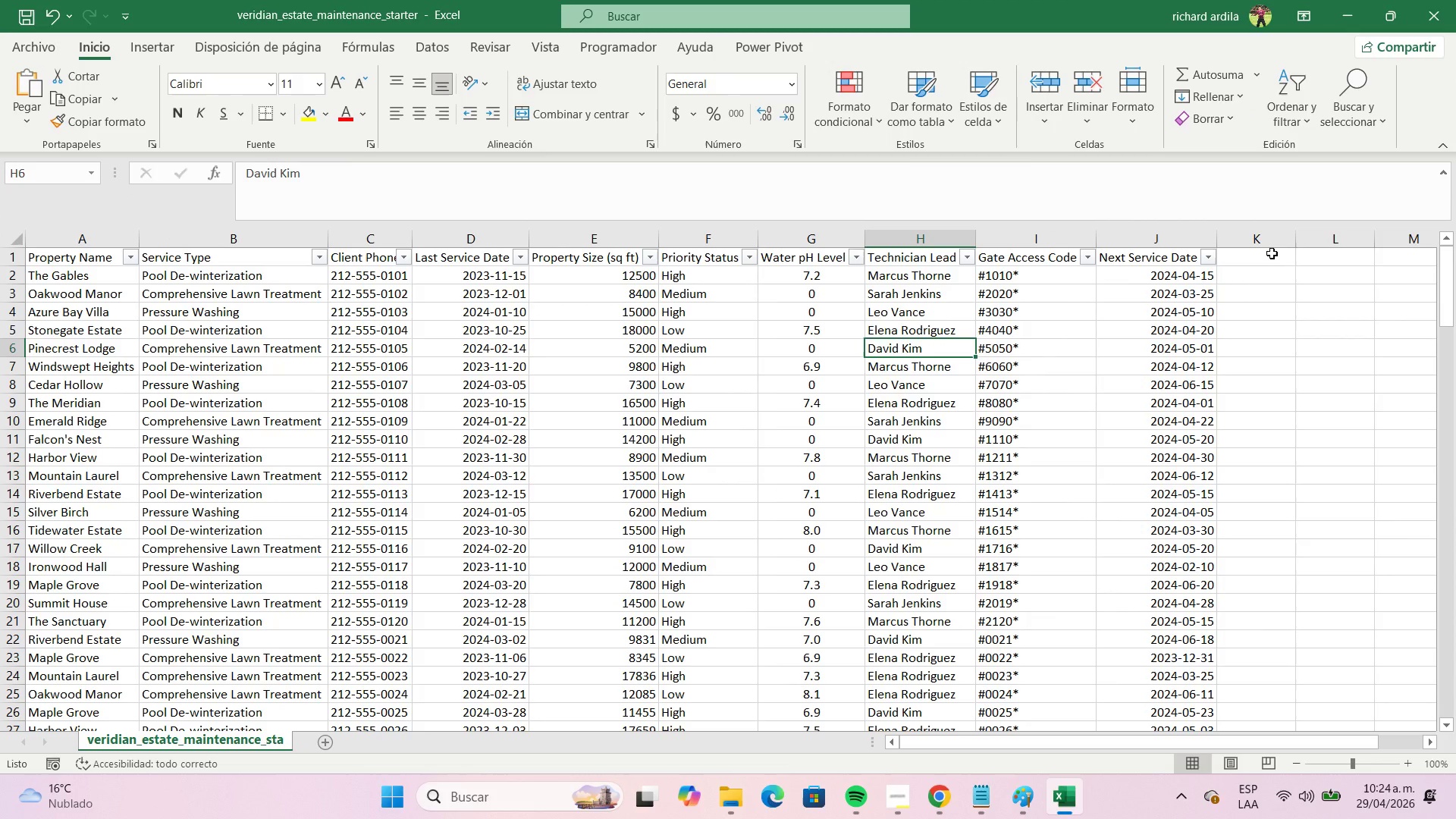 
left_click([17, 254])
 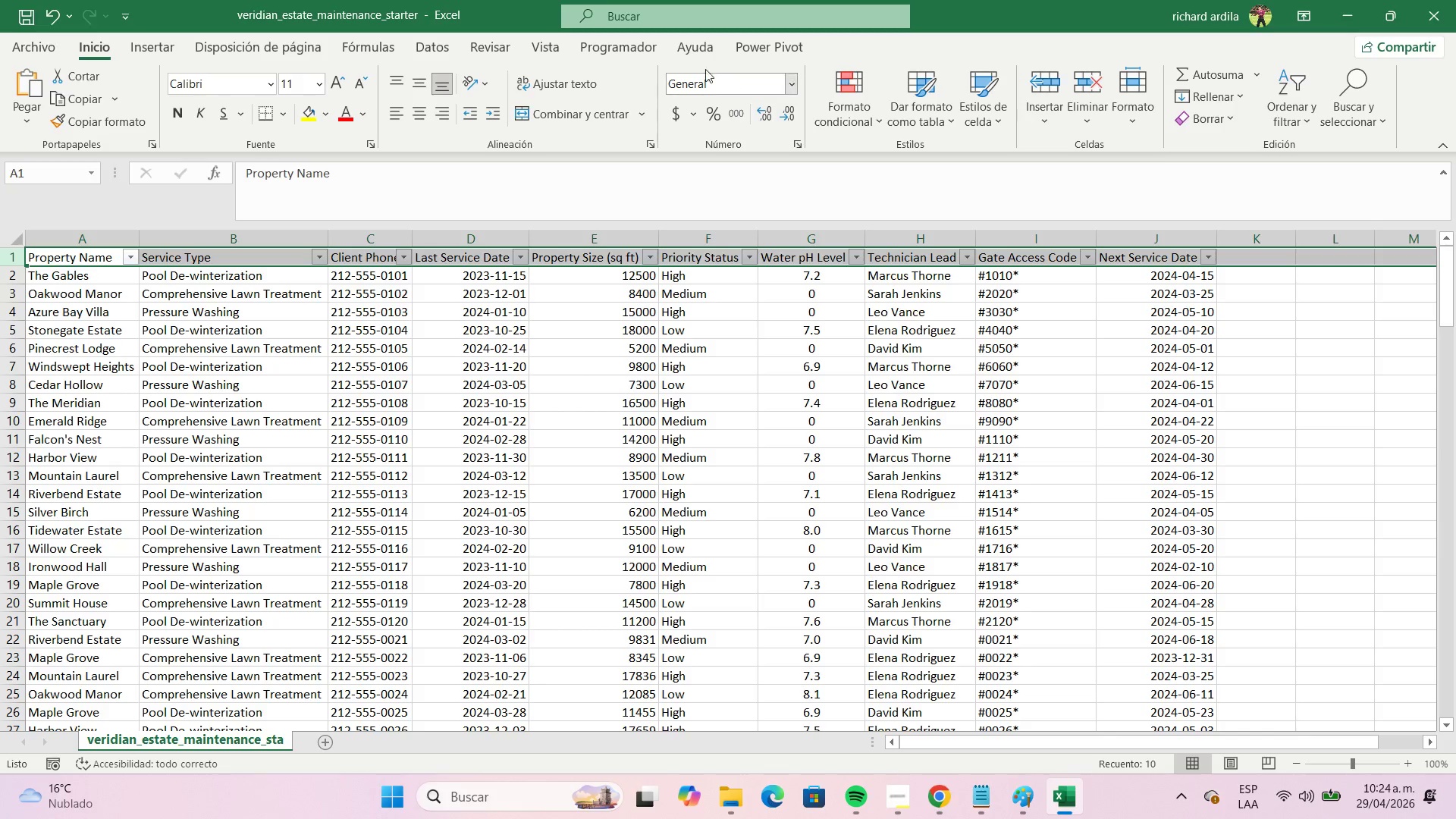 
left_click([448, 44])
 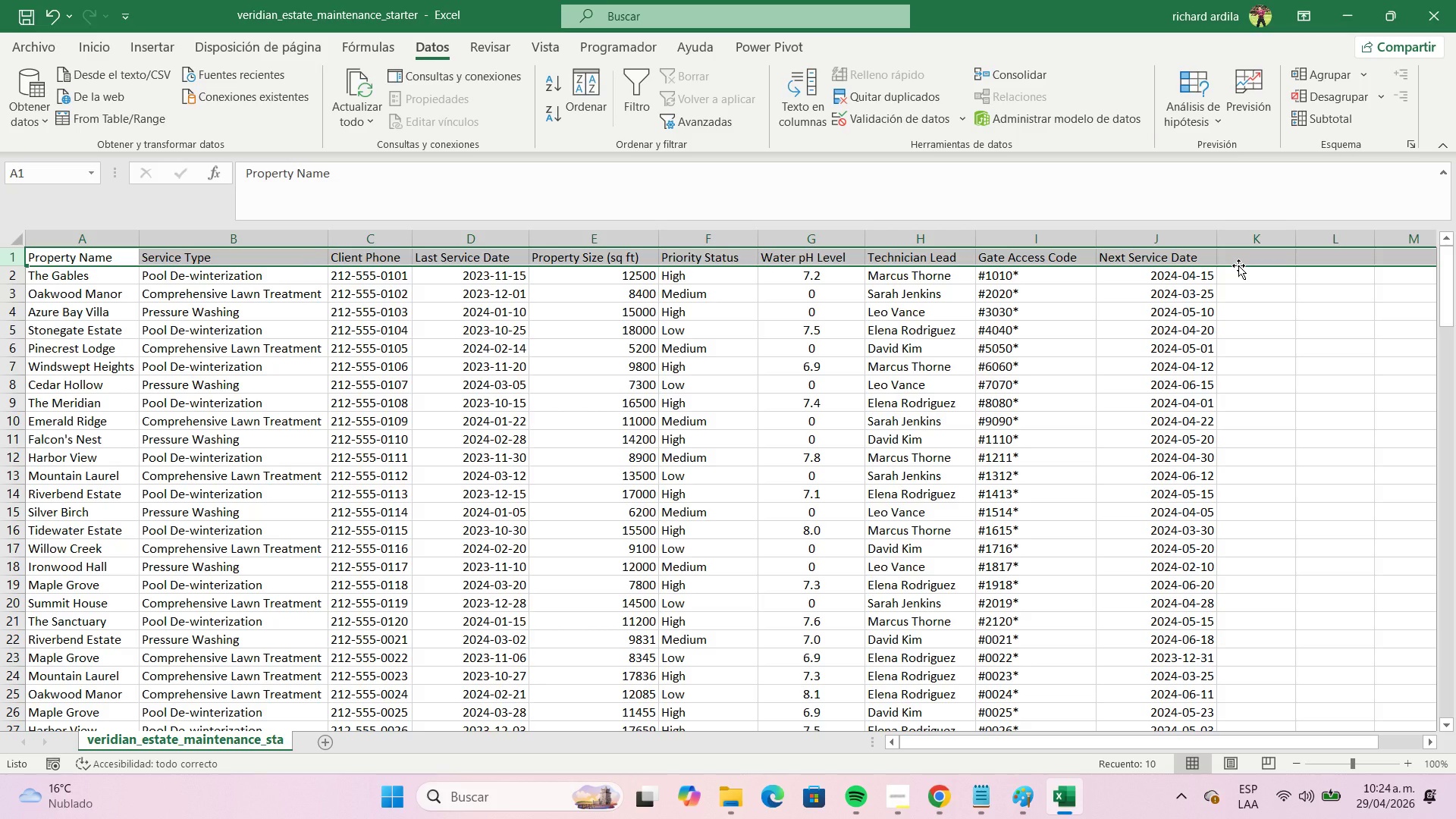 
left_click([1260, 253])
 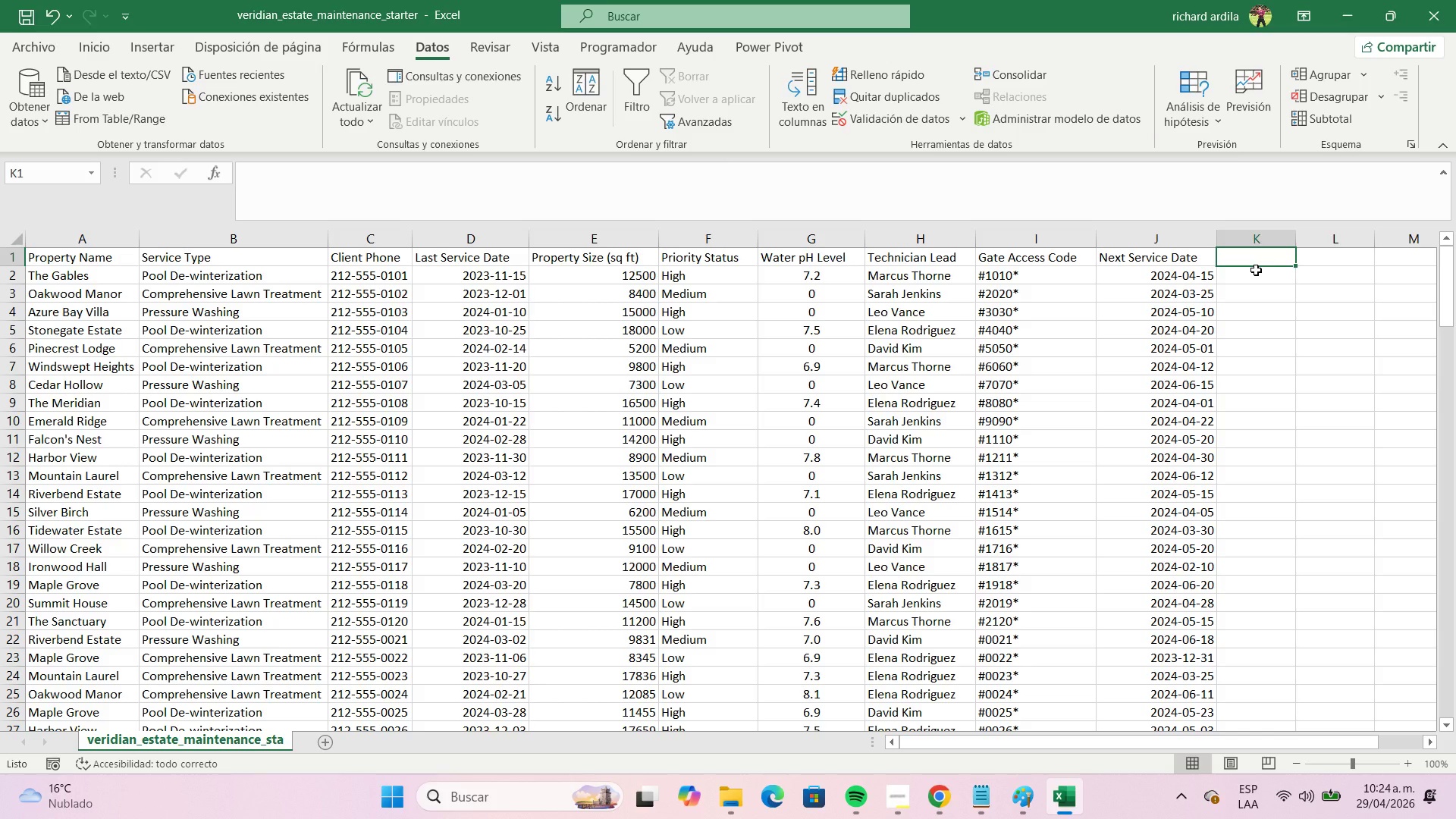 
type(Start Date)
key(NumpadEnter)
 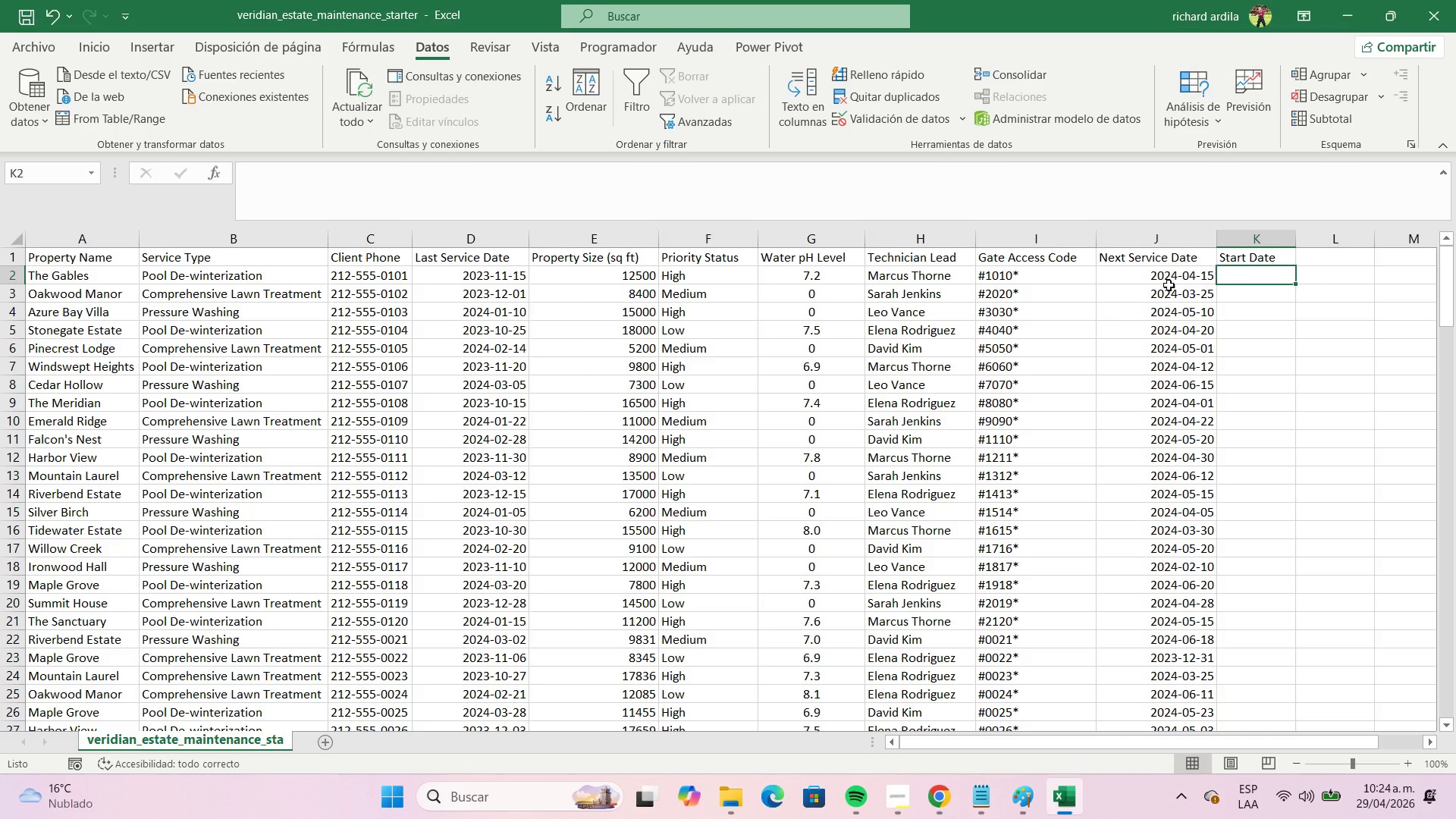 
left_click([1165, 283])
 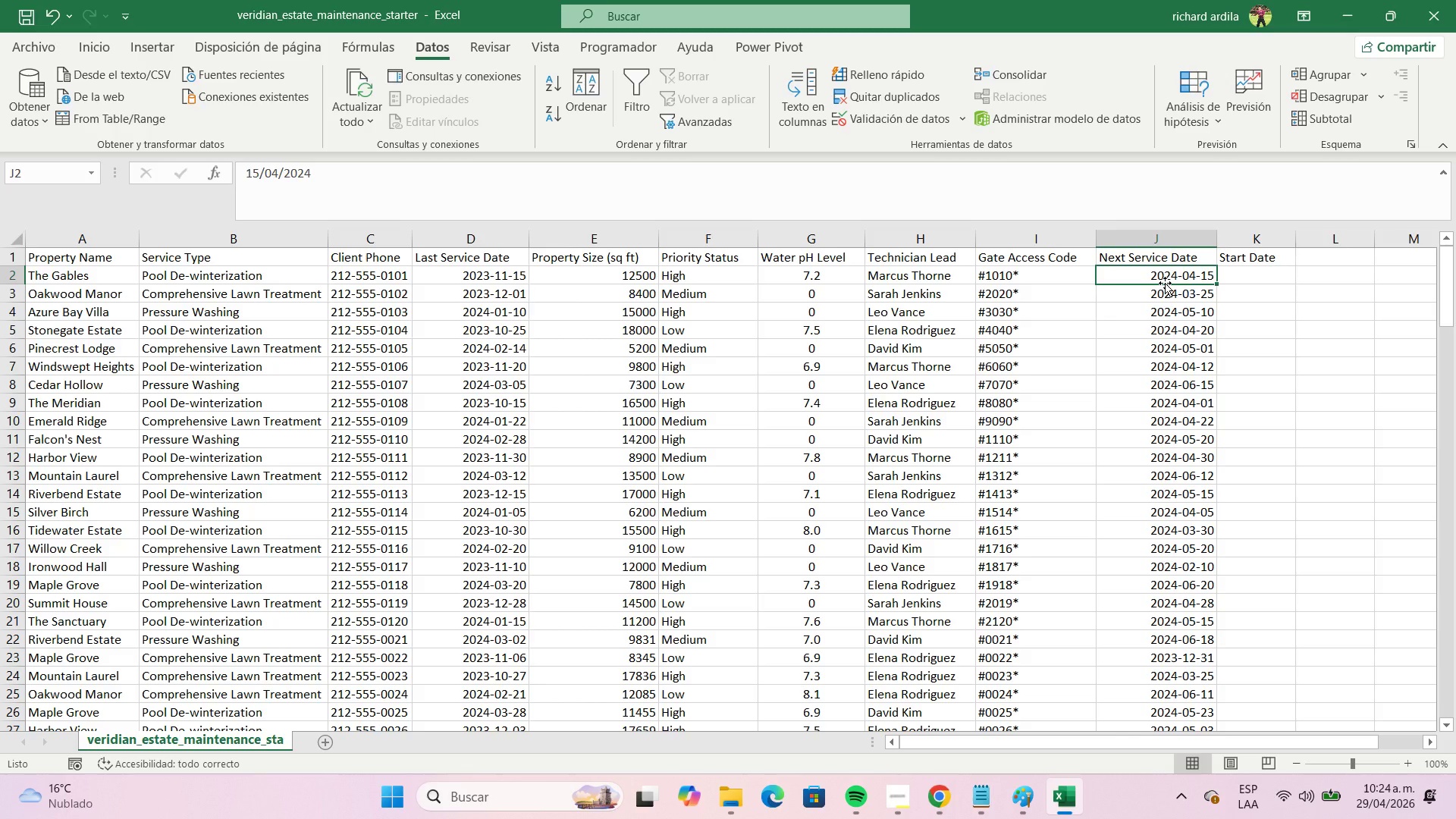 
key(Control+Shift+ArrowDown)
 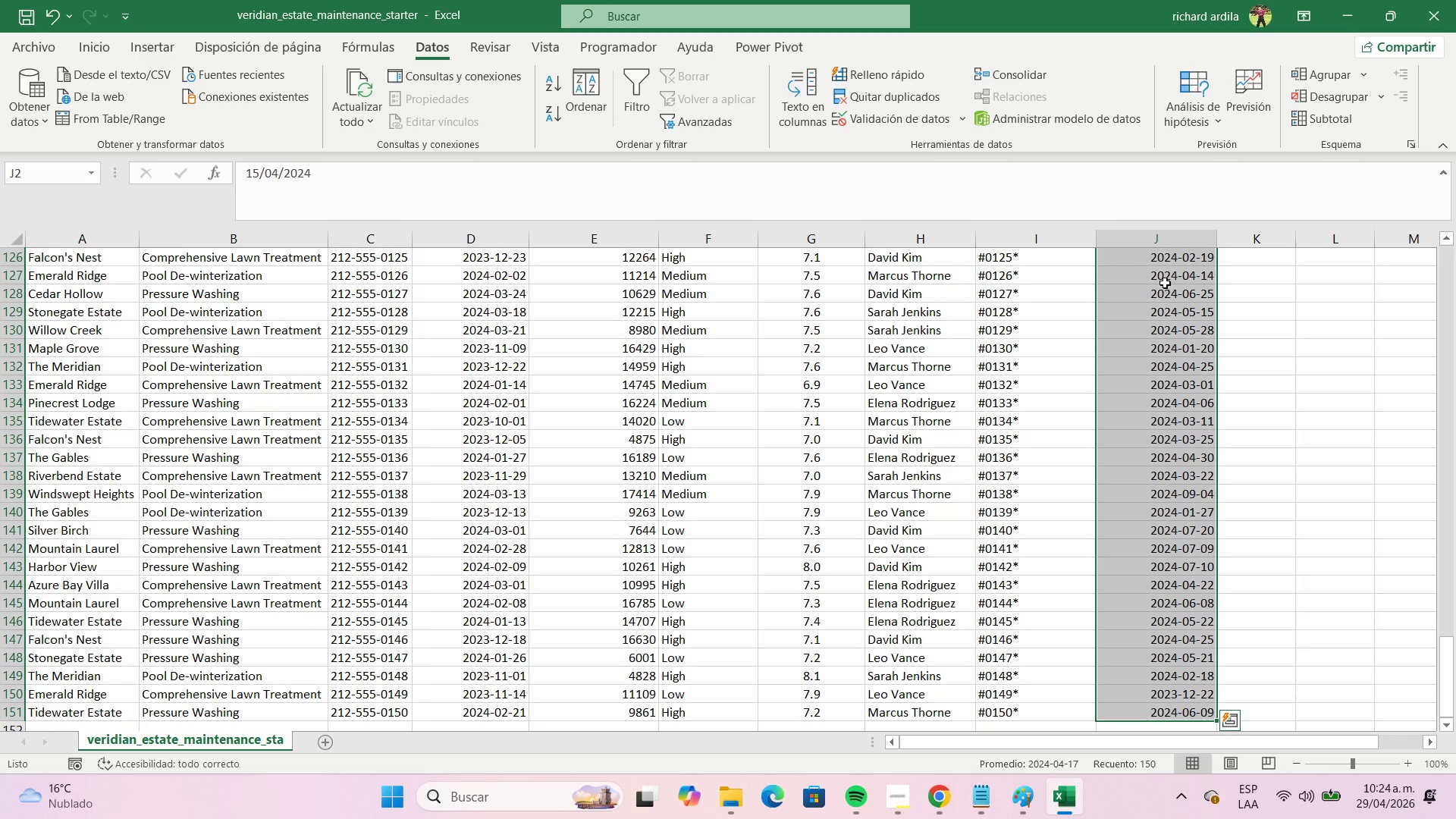 
key(Control+C)
 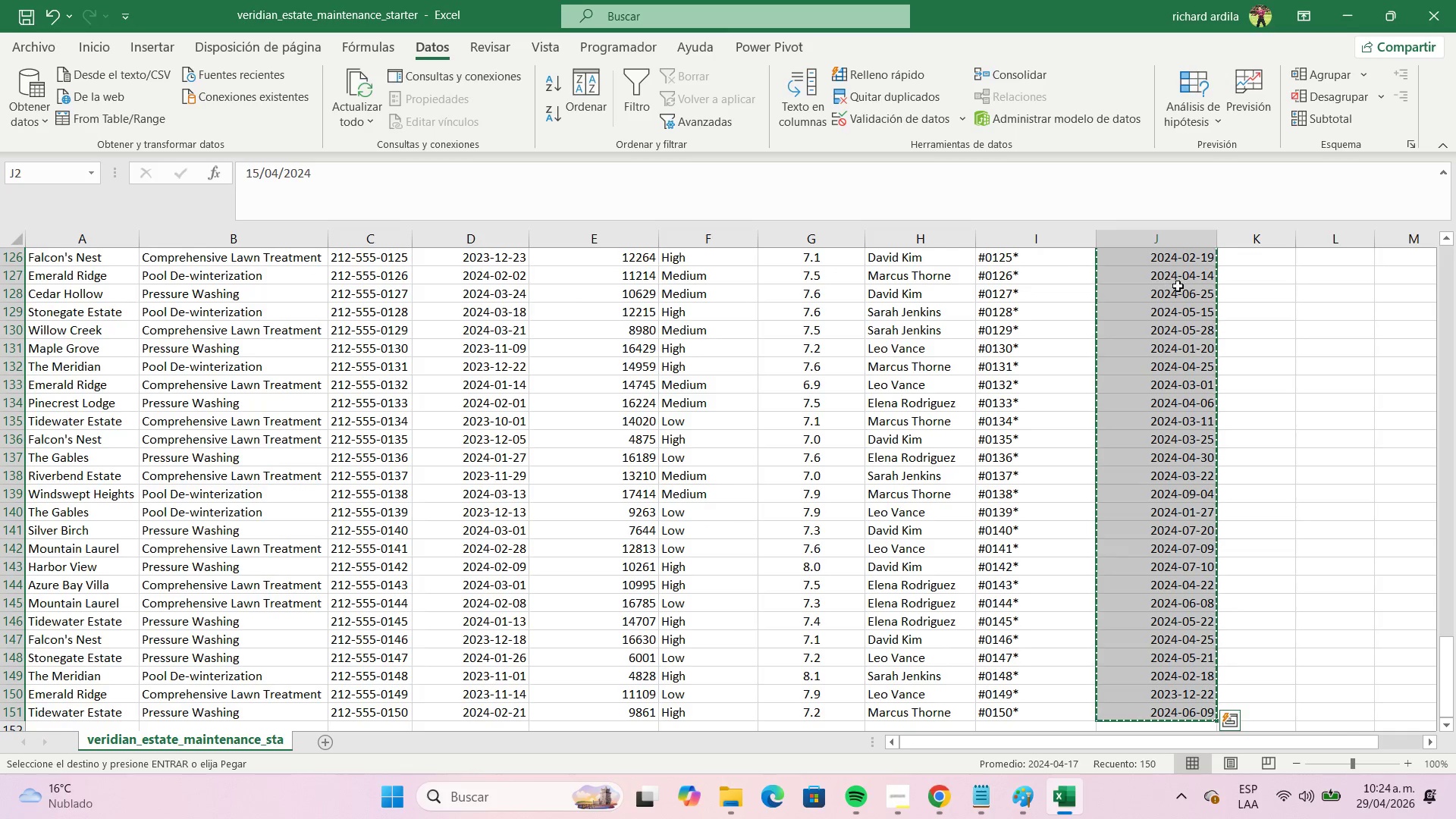 
scroll: coordinate [1179, 287], scroll_direction: up, amount: 46.0
 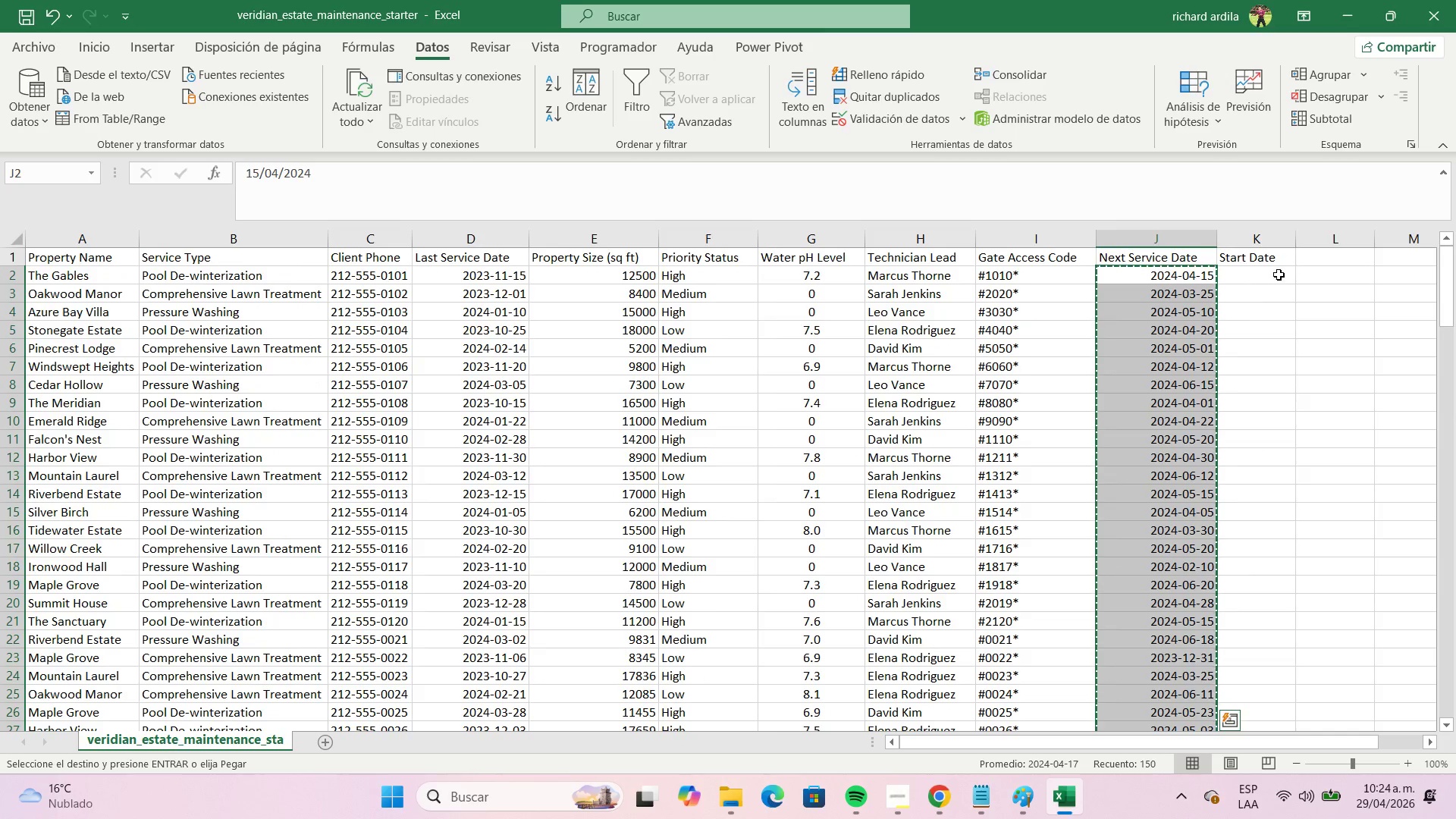 
left_click([1279, 275])
 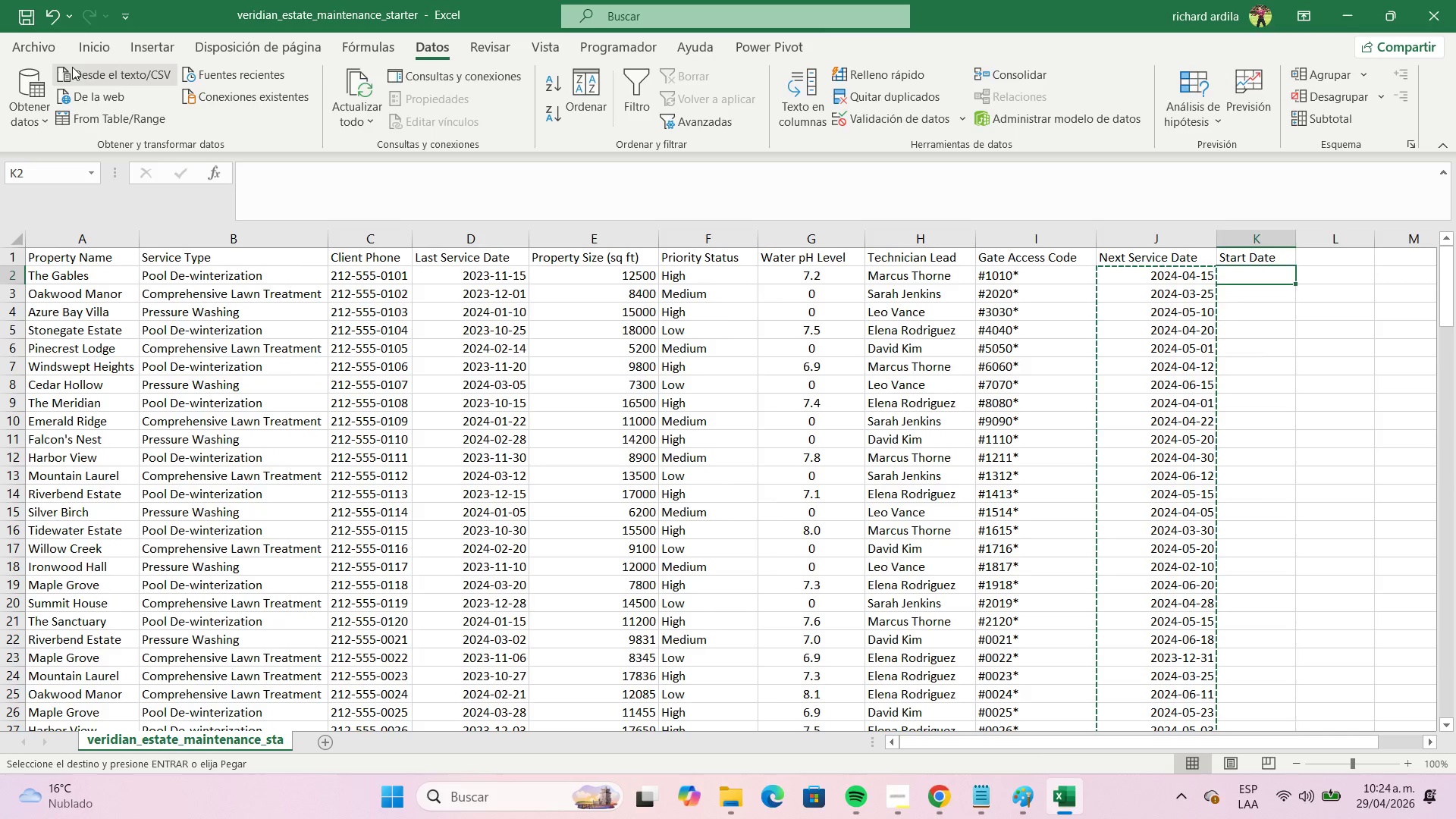 
left_click([80, 57])
 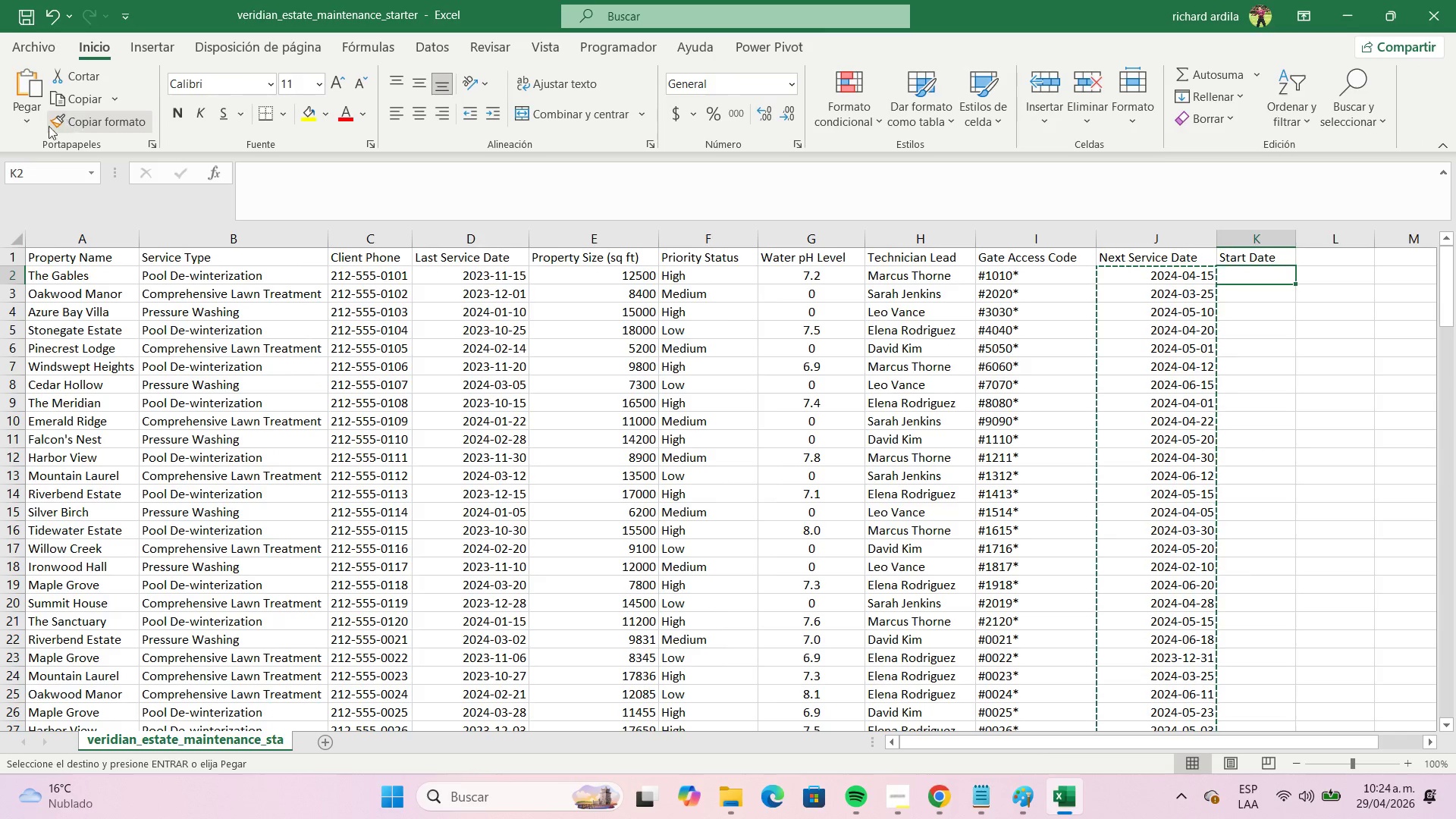 
left_click([30, 125])
 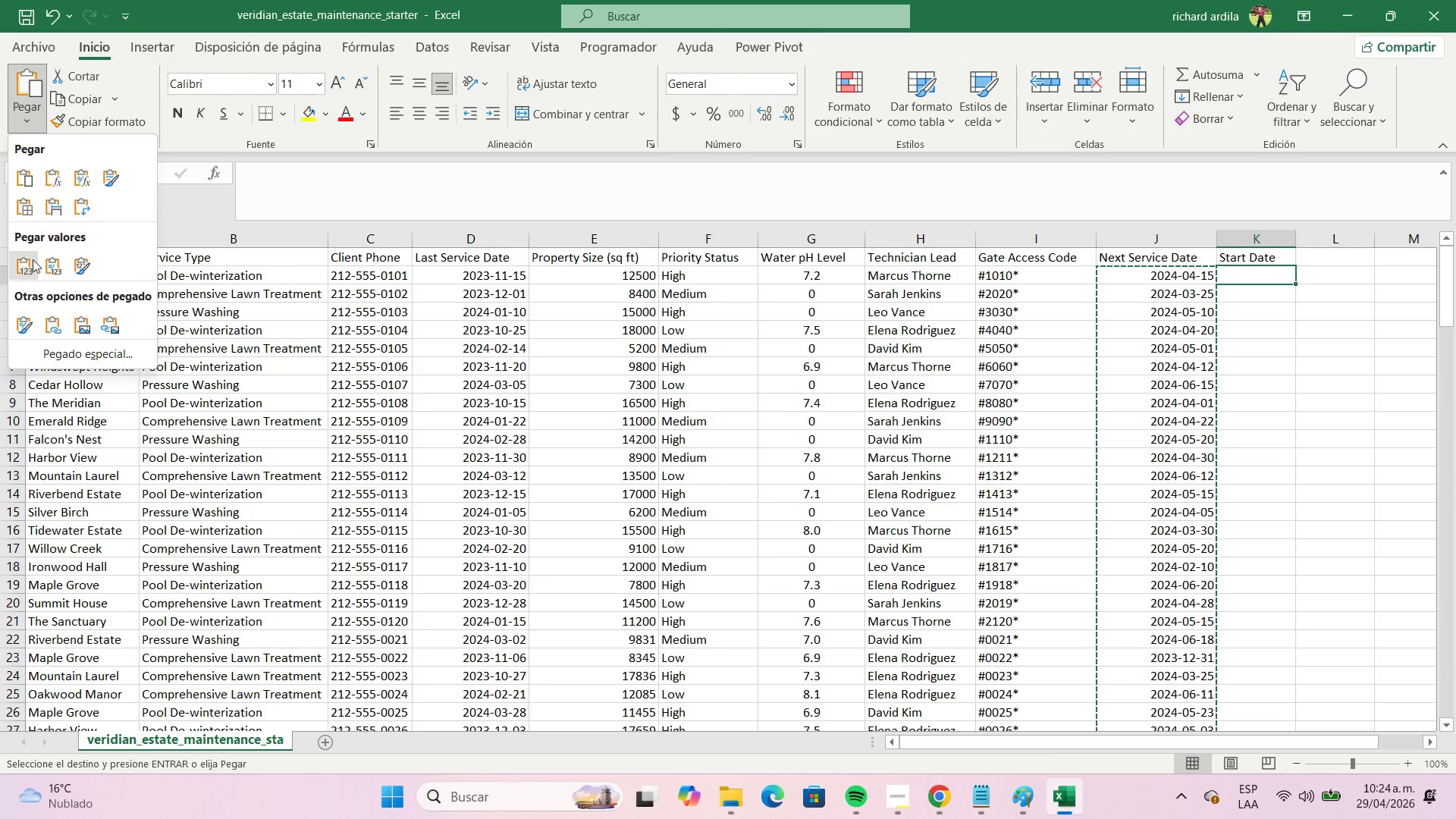 
left_click([29, 262])
 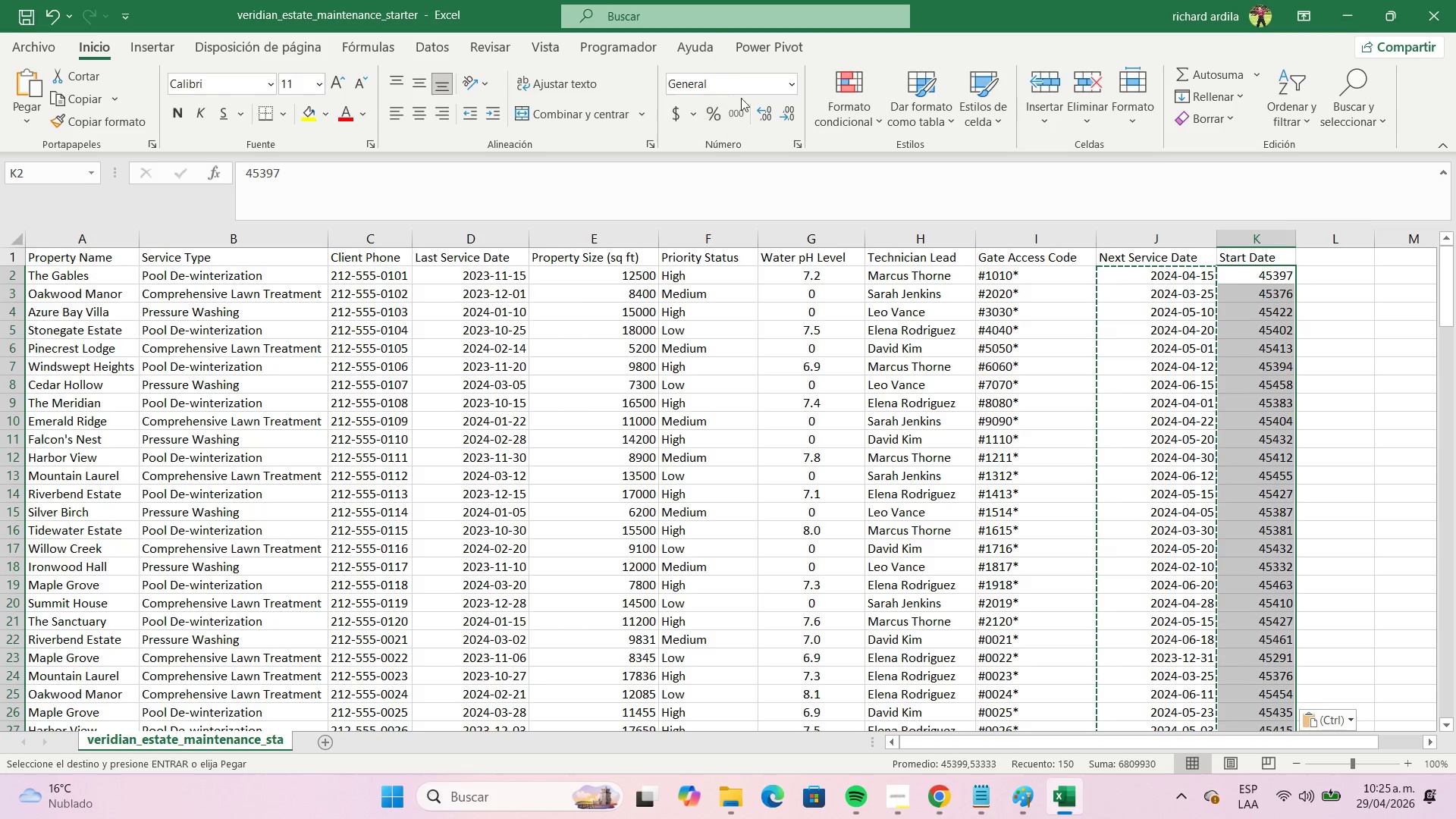 
wait(5.91)
 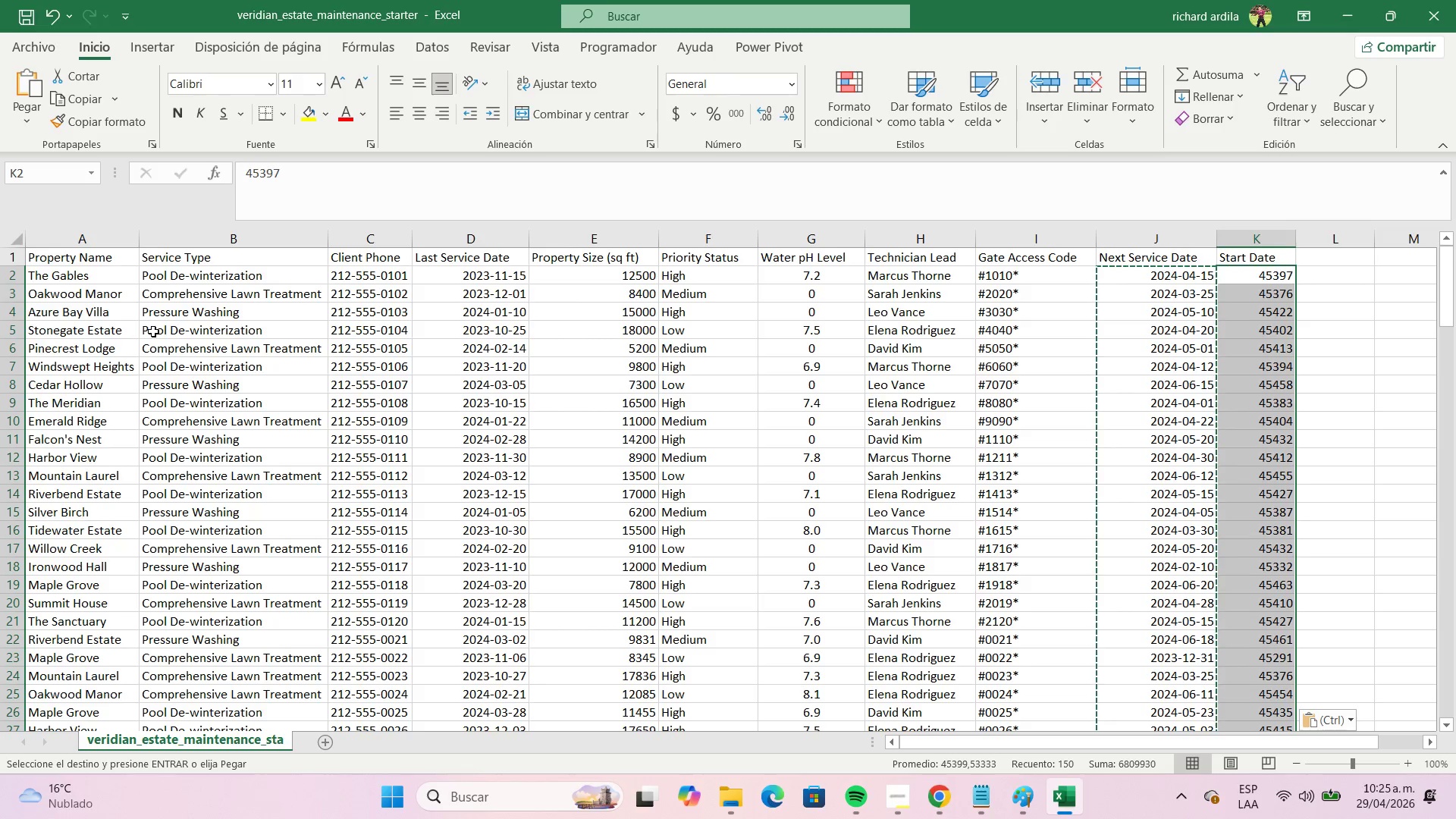 
left_click([789, 87])
 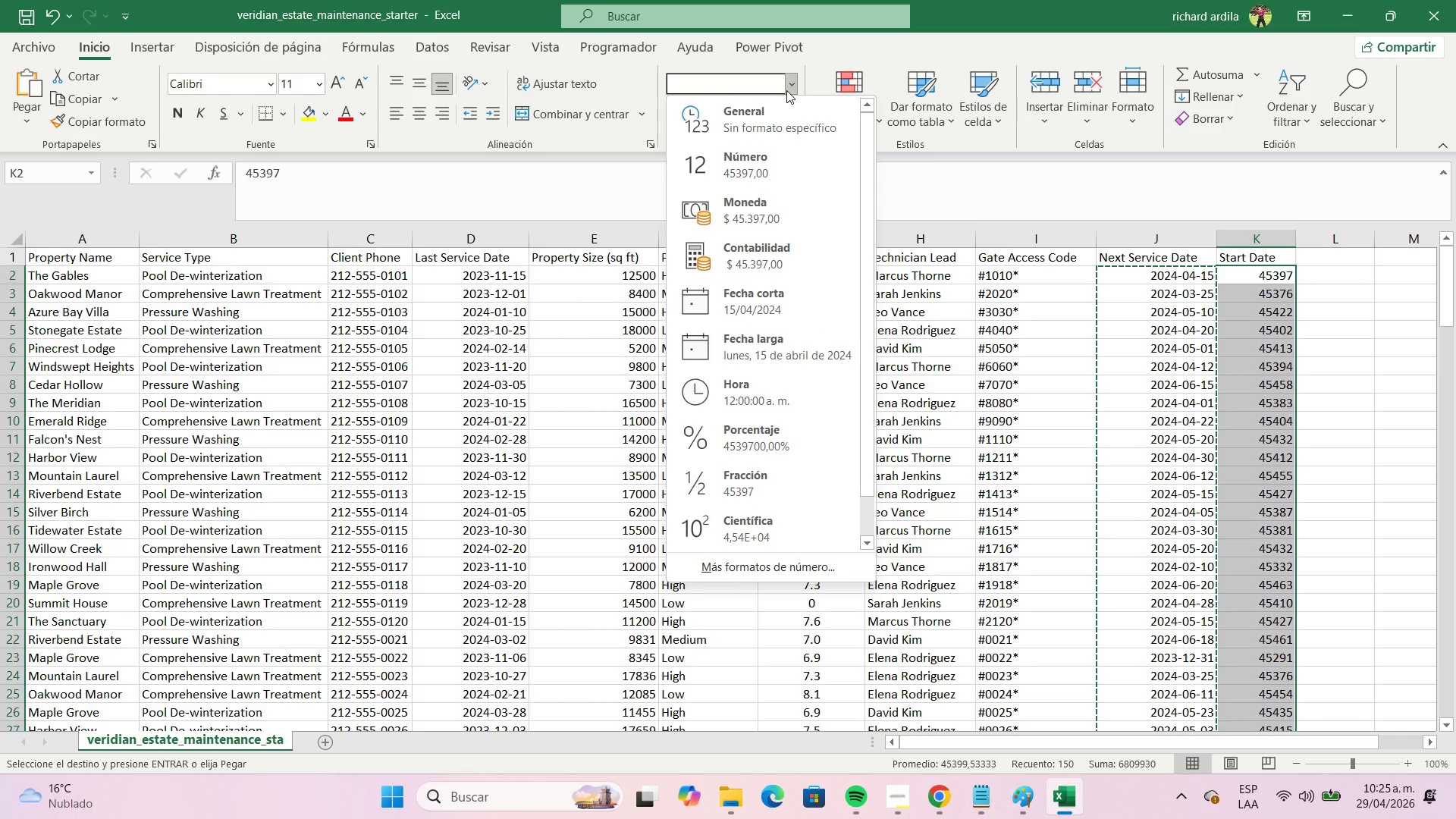 
left_click([776, 293])
 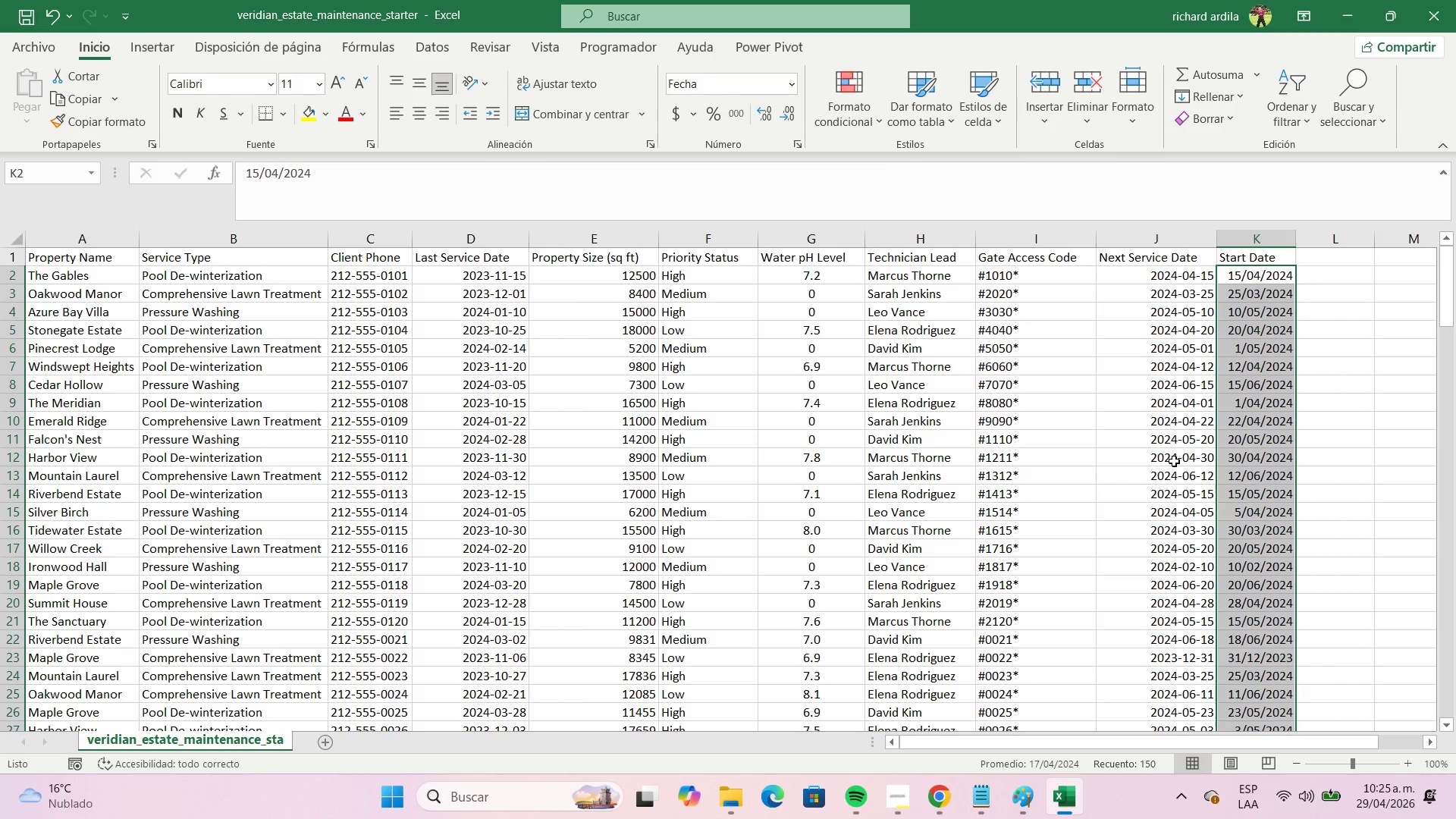 
right_click([1259, 332])
 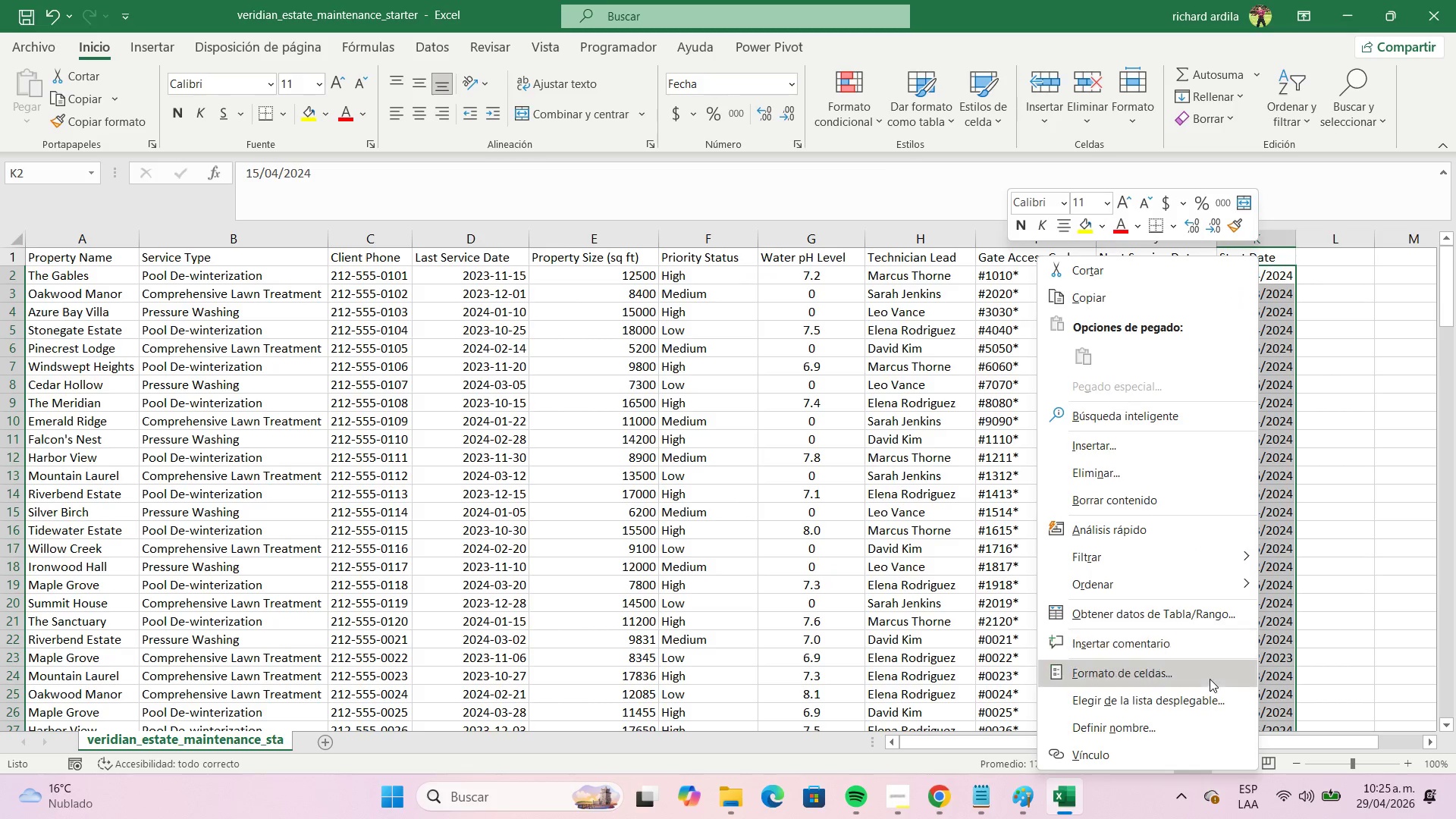 
left_click([1209, 681])
 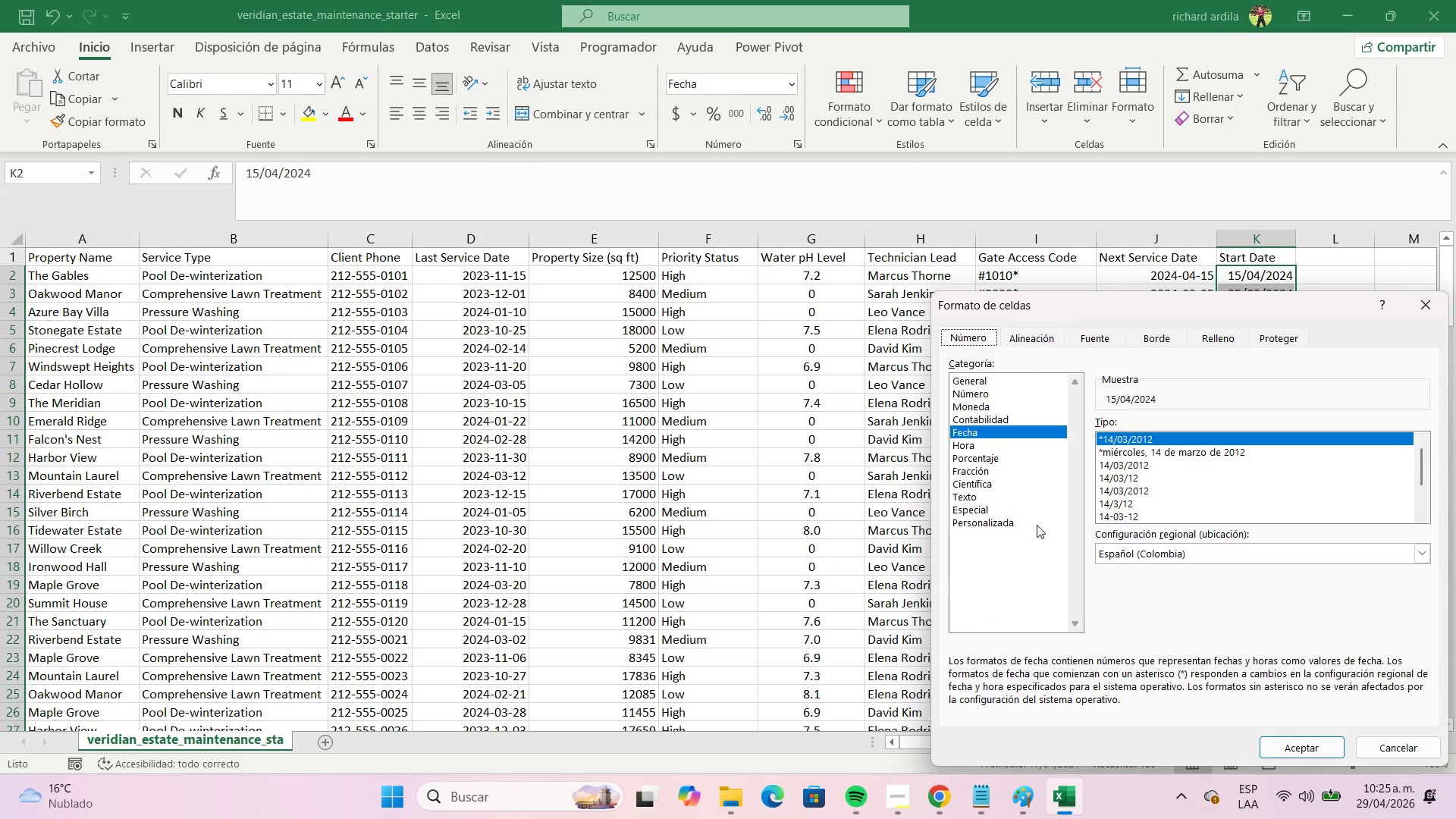 
left_click([1028, 522])
 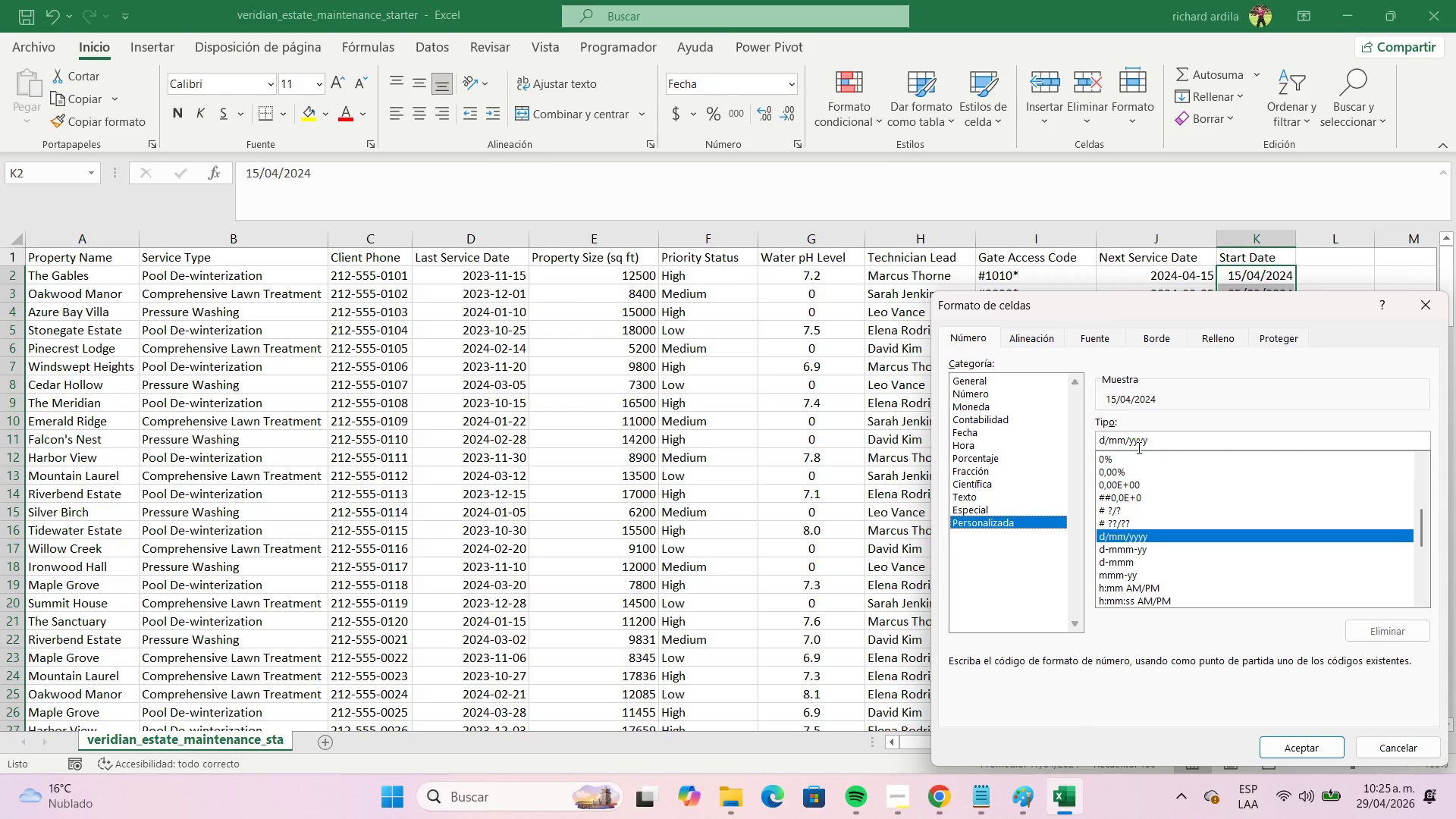 
left_click([1122, 444])
 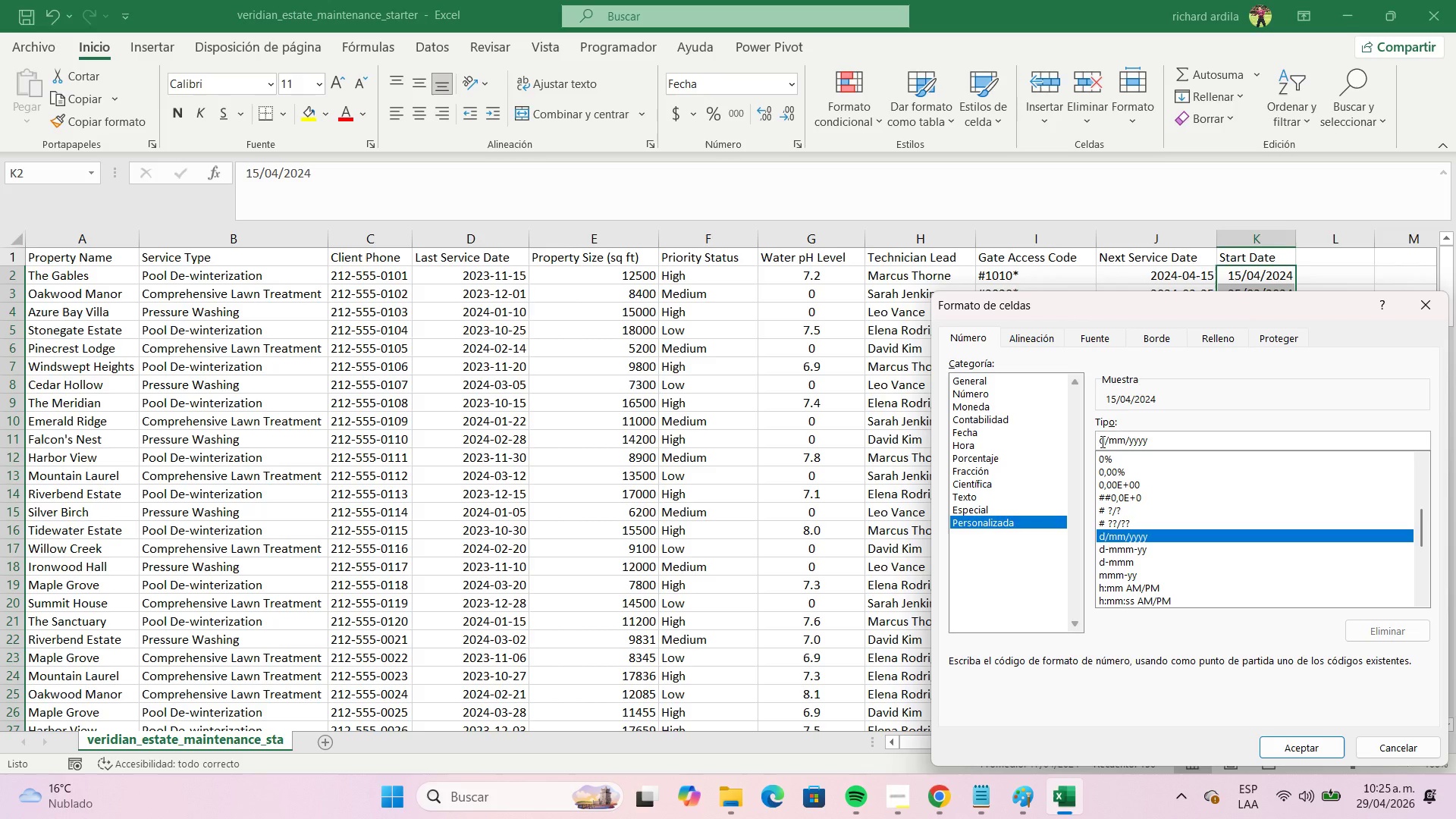 
left_click([1100, 441])
 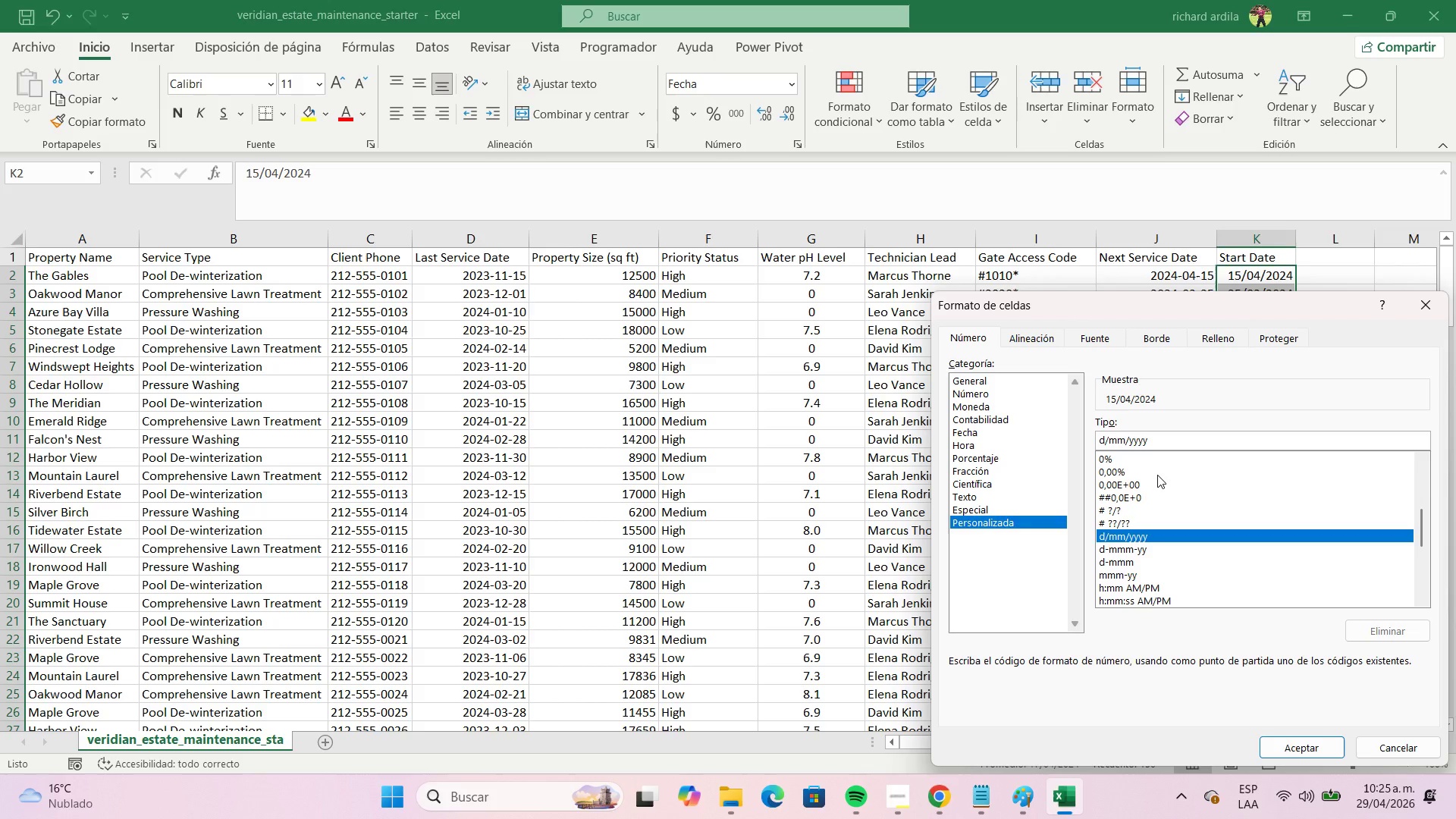 
key(Delete)
 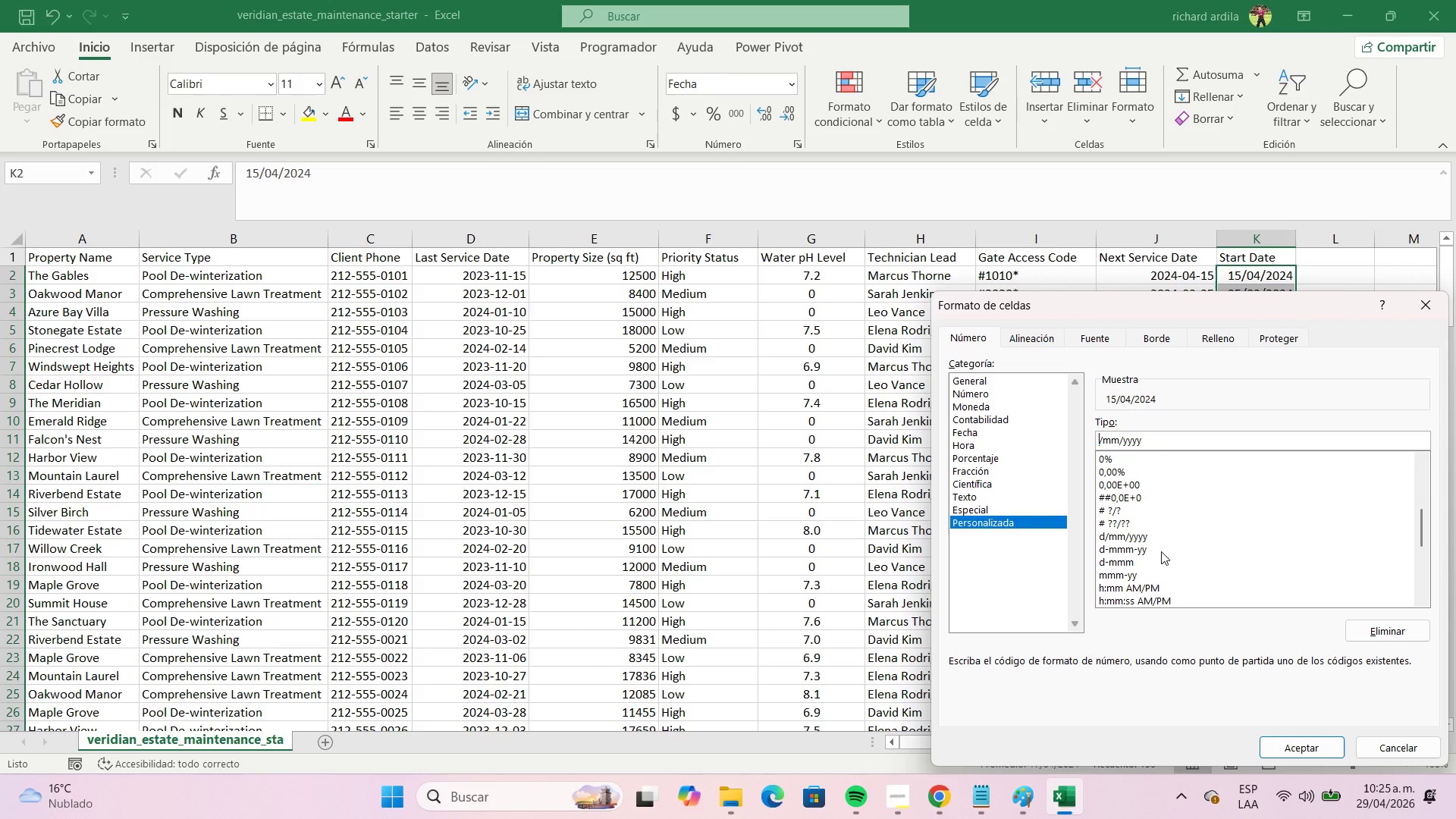 
left_click([1141, 548])
 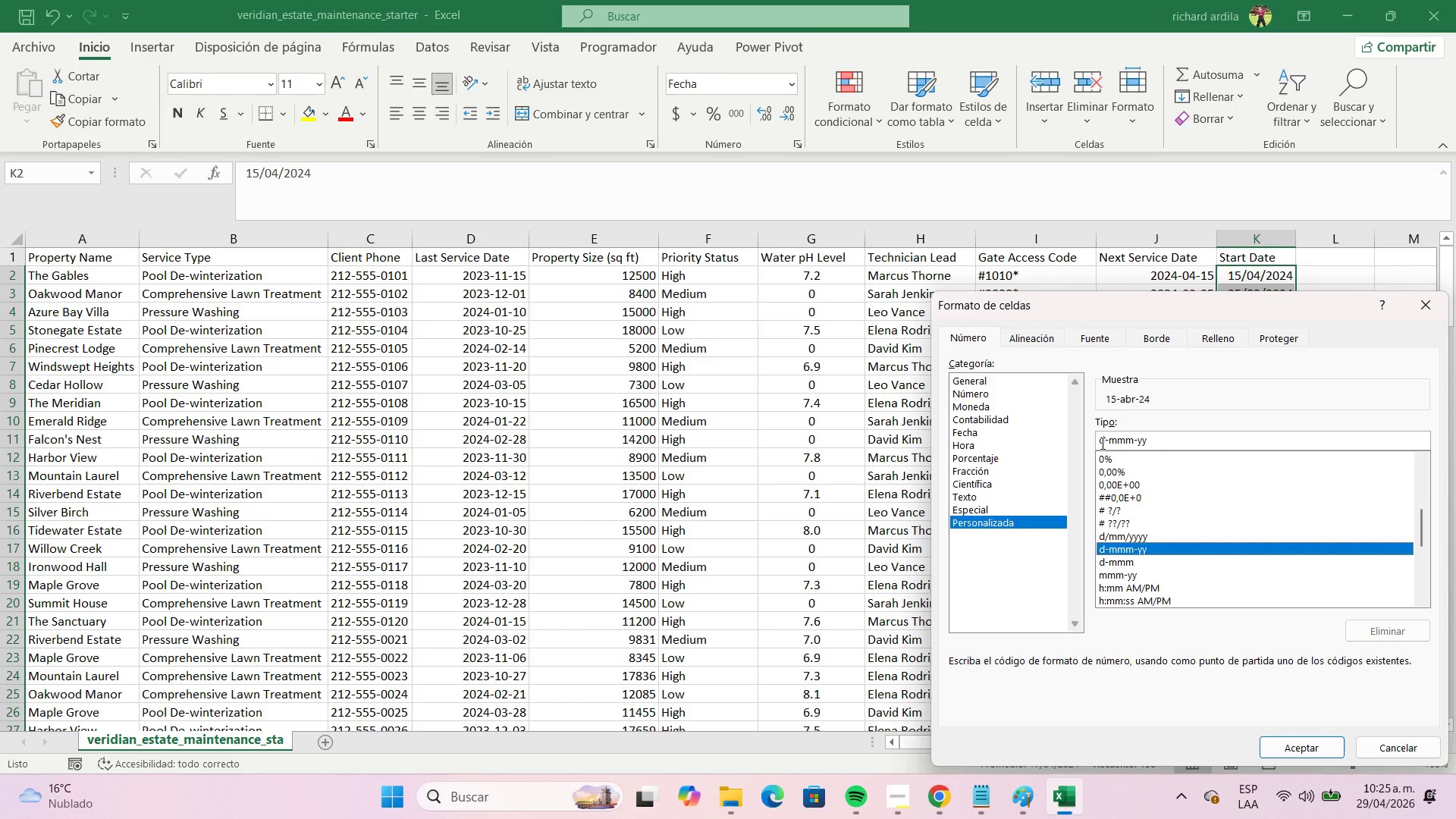 
left_click([1098, 441])
 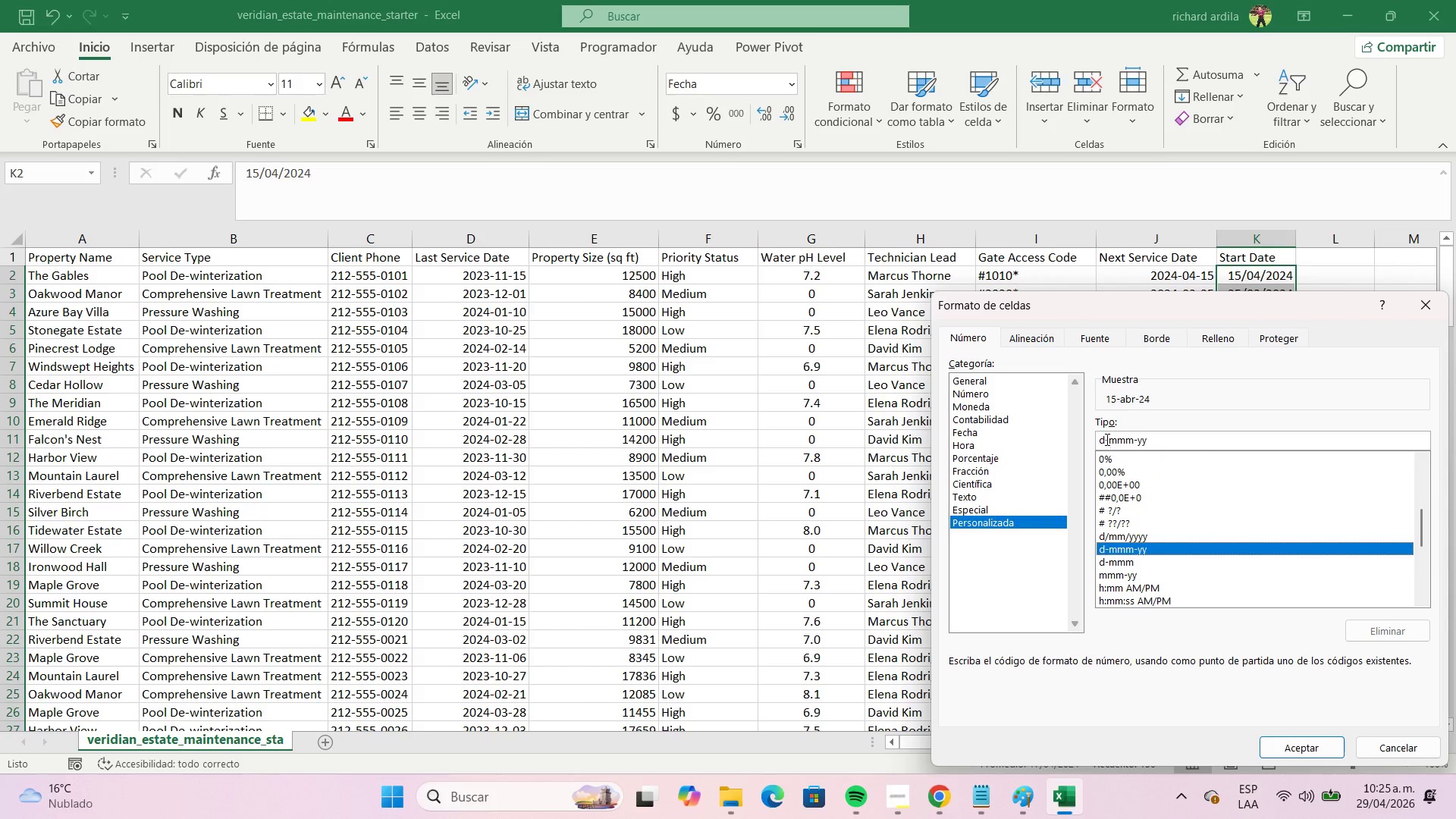 
left_click([1106, 439])
 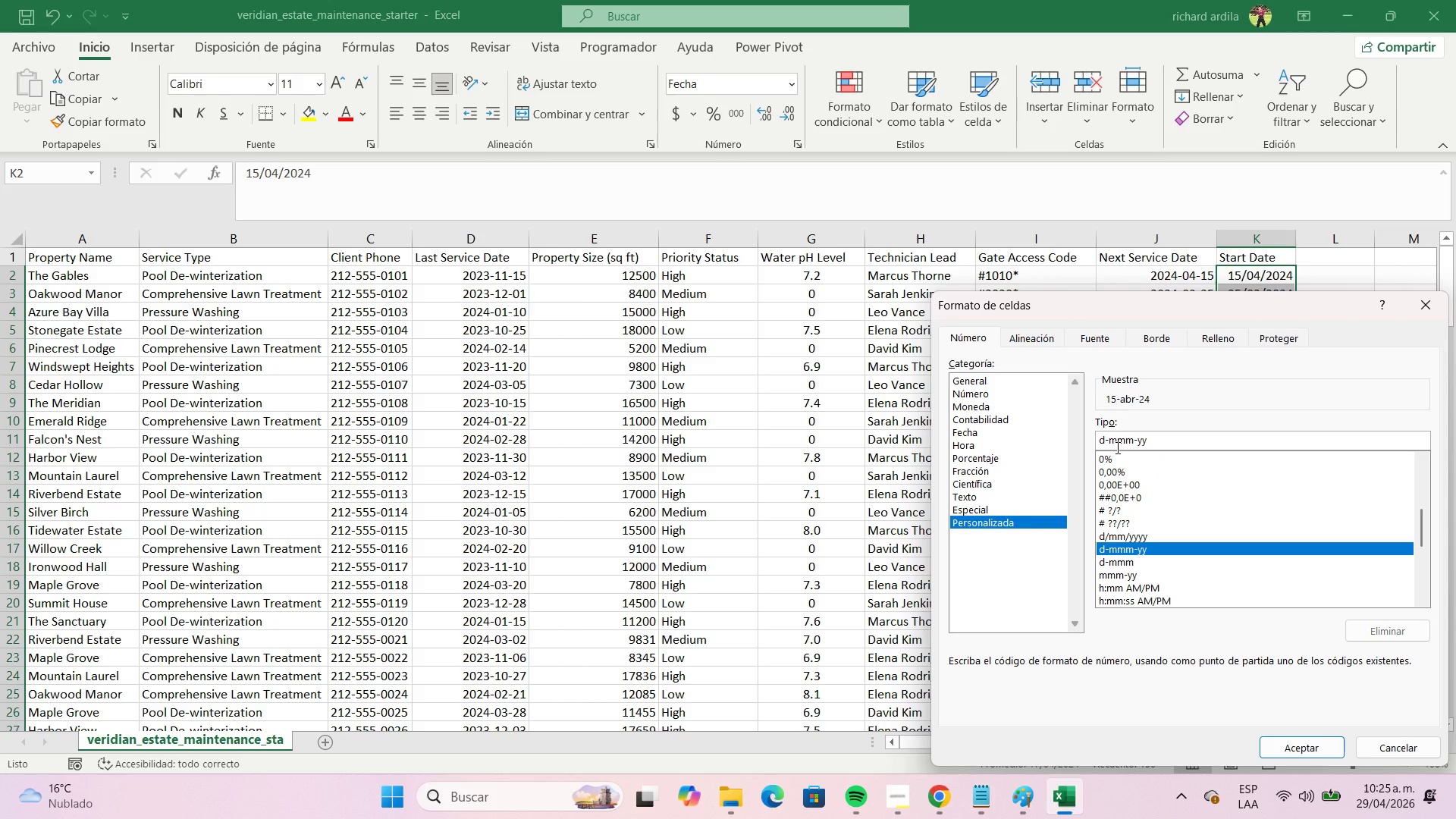 
key(Backspace)
type(yyyy)
 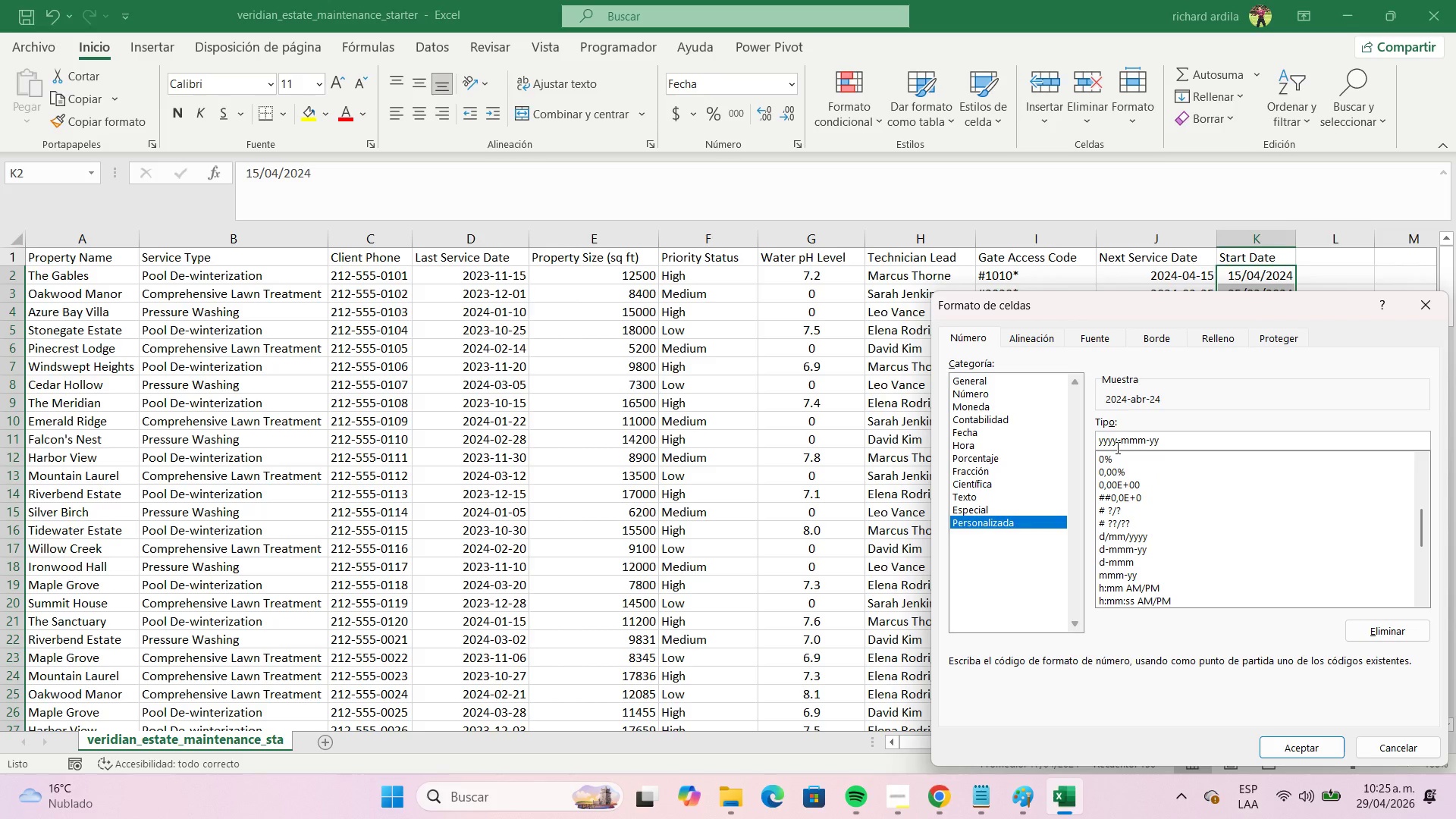 
key(ArrowRight)
 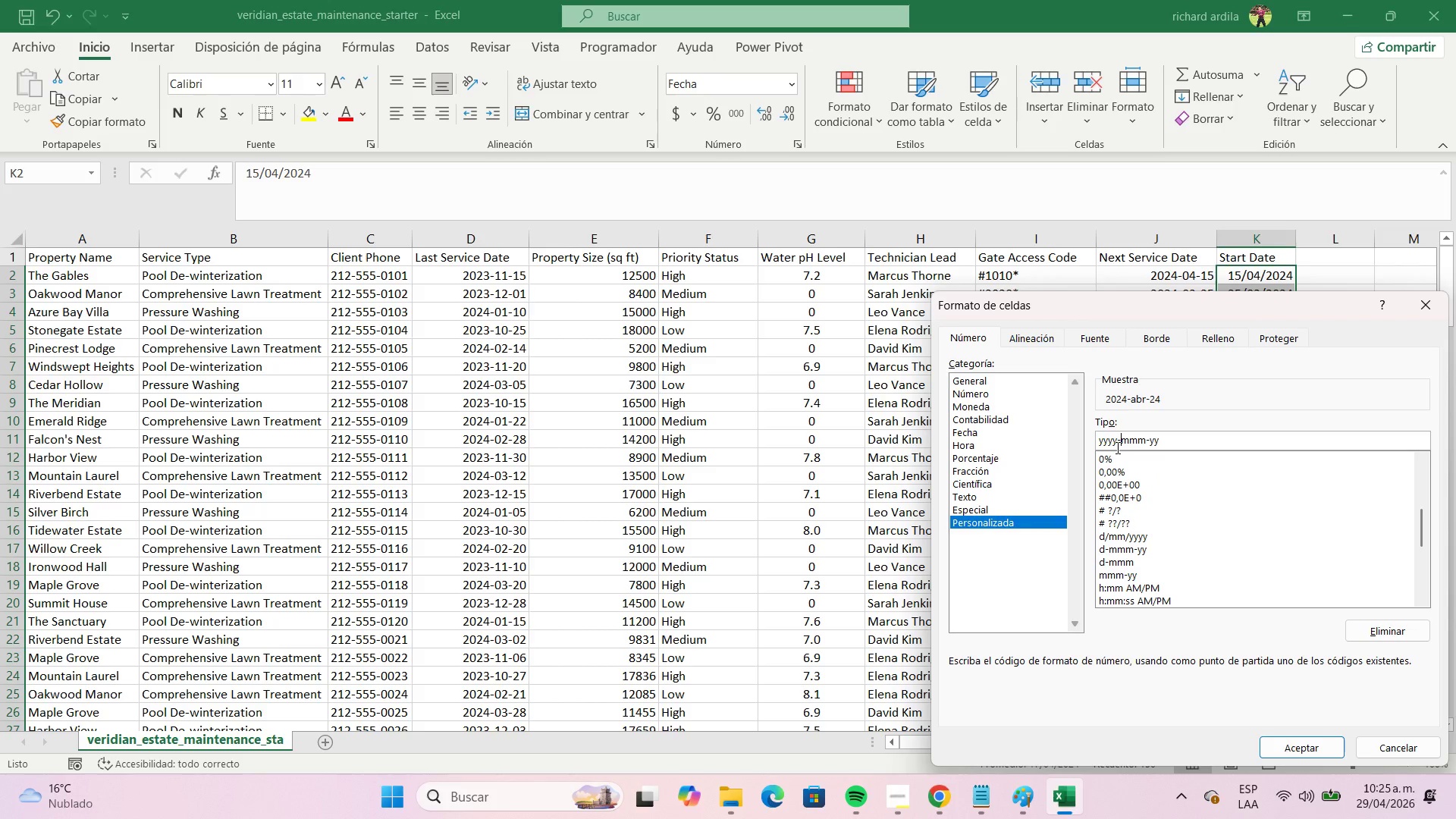 
key(ArrowRight)
 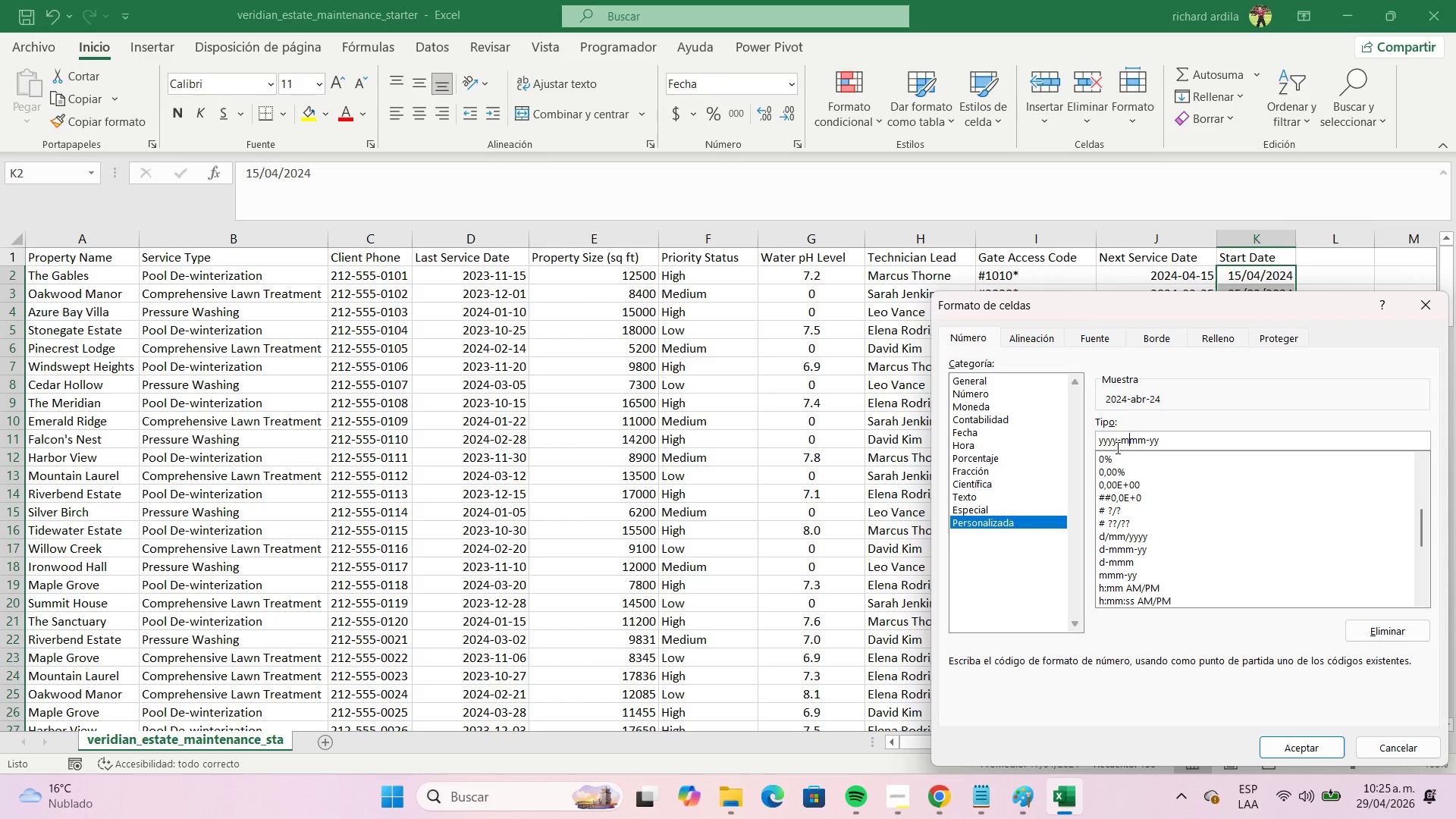 
key(ArrowRight)
 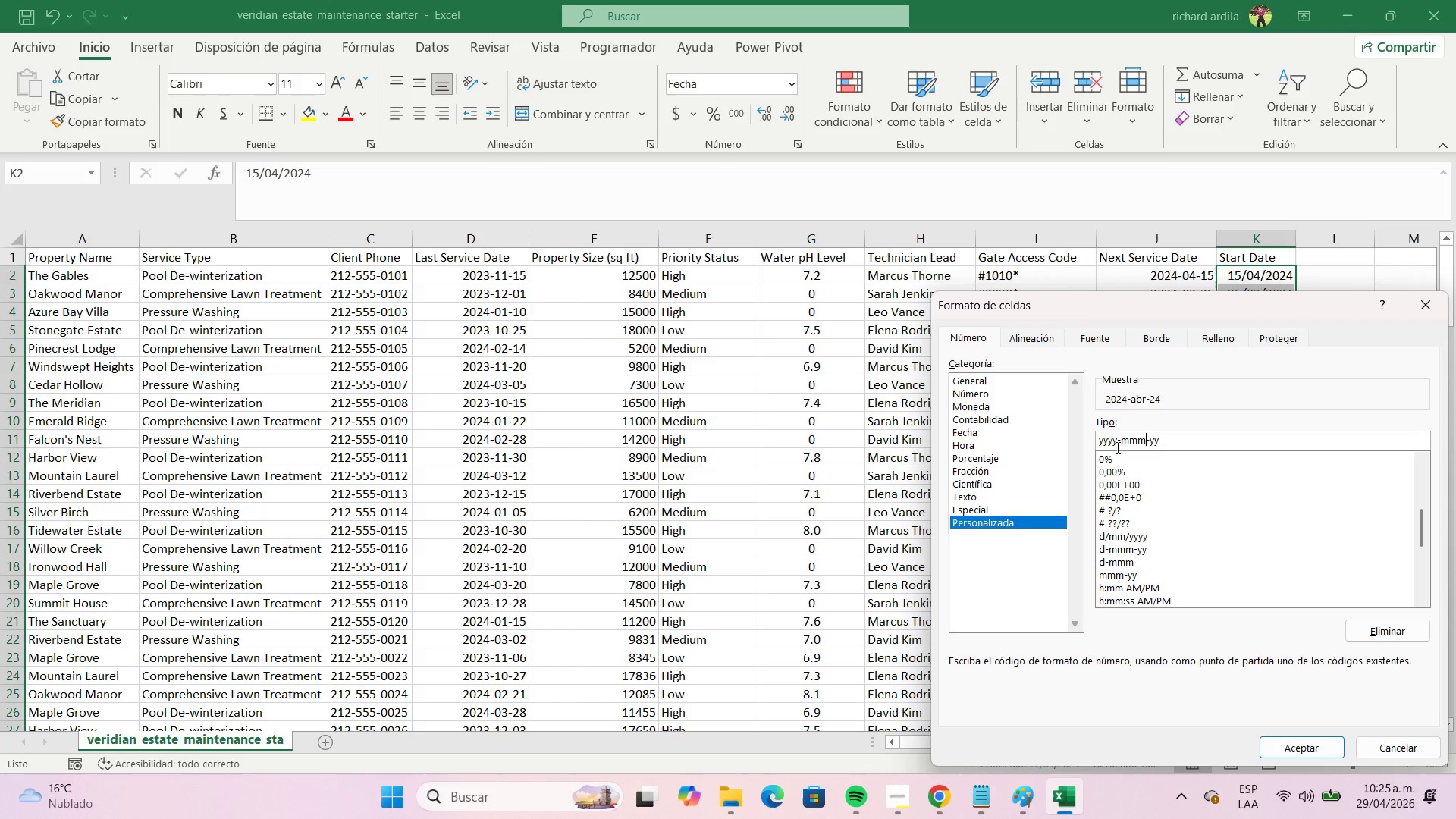 
key(ArrowRight)
 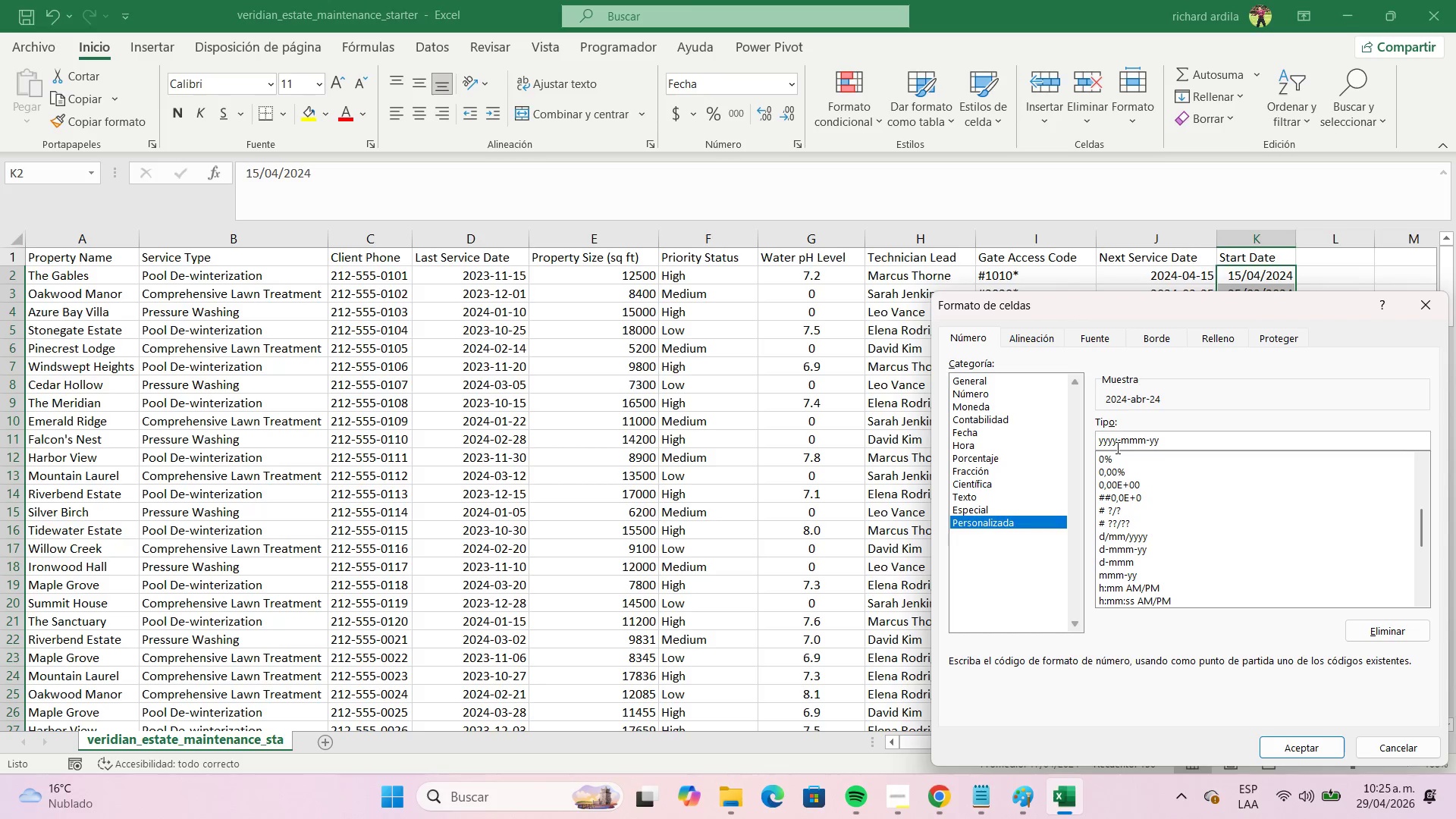 
key(Backspace)
 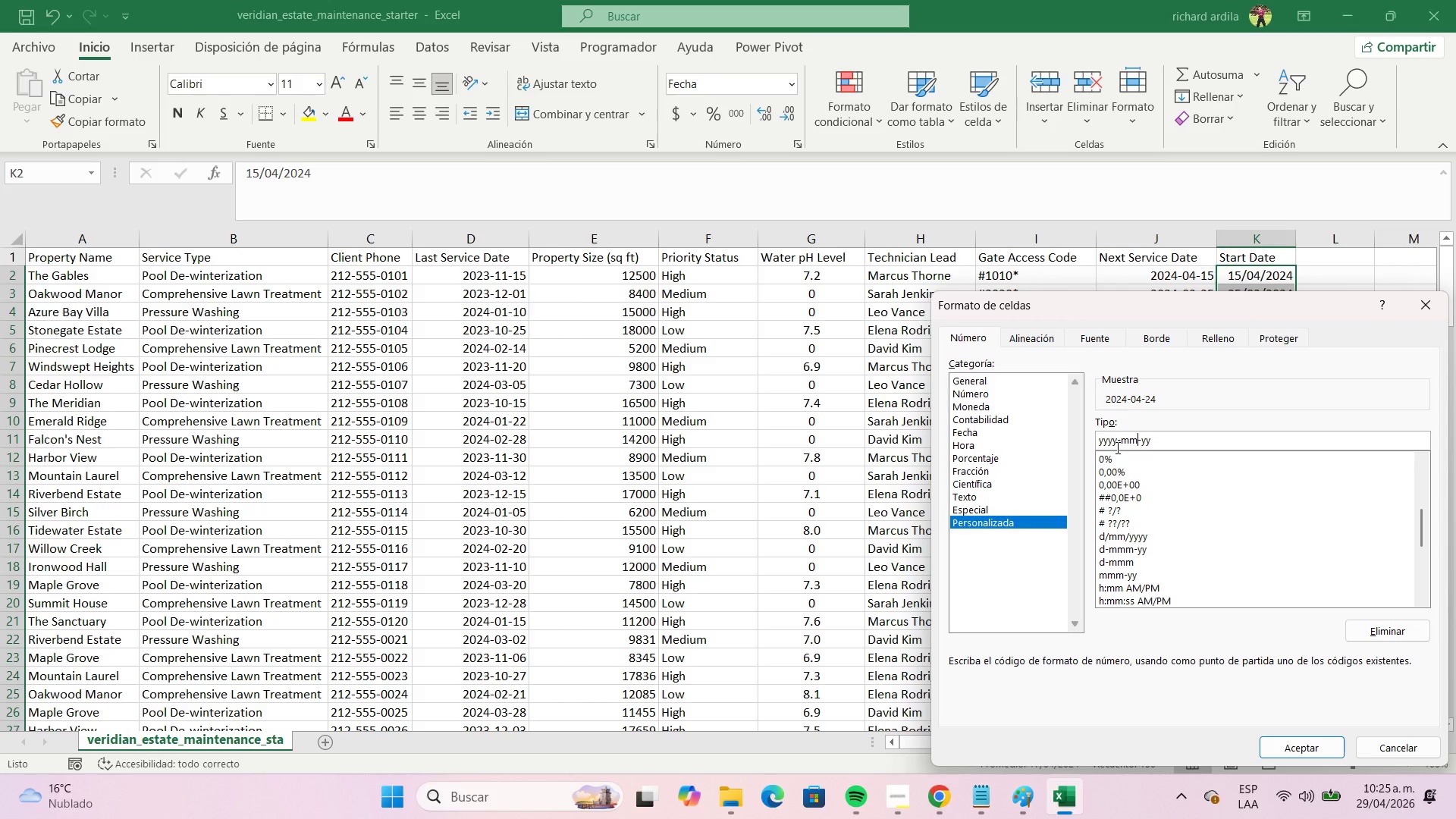 
key(ArrowRight)
 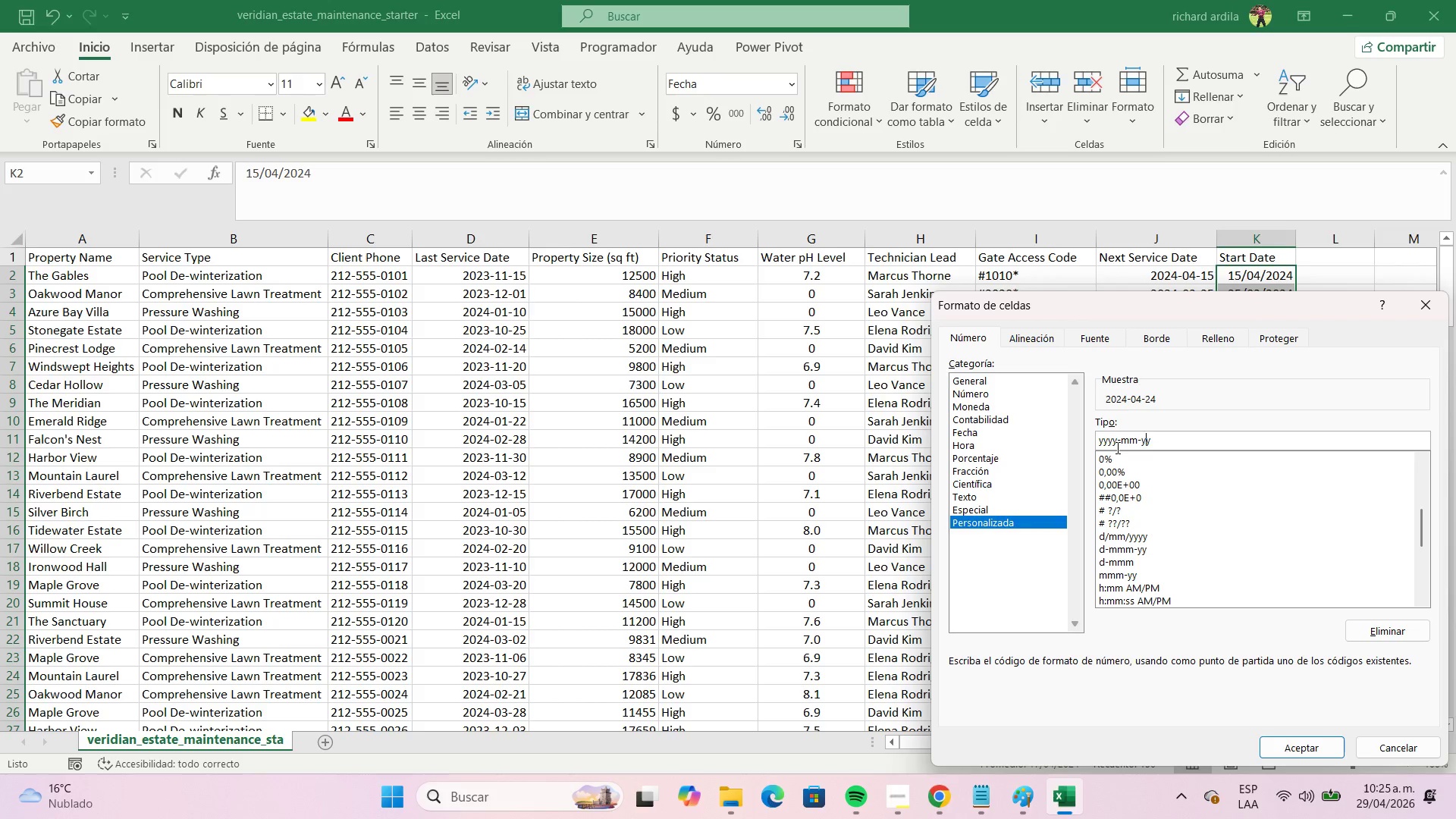 
key(ArrowRight)
 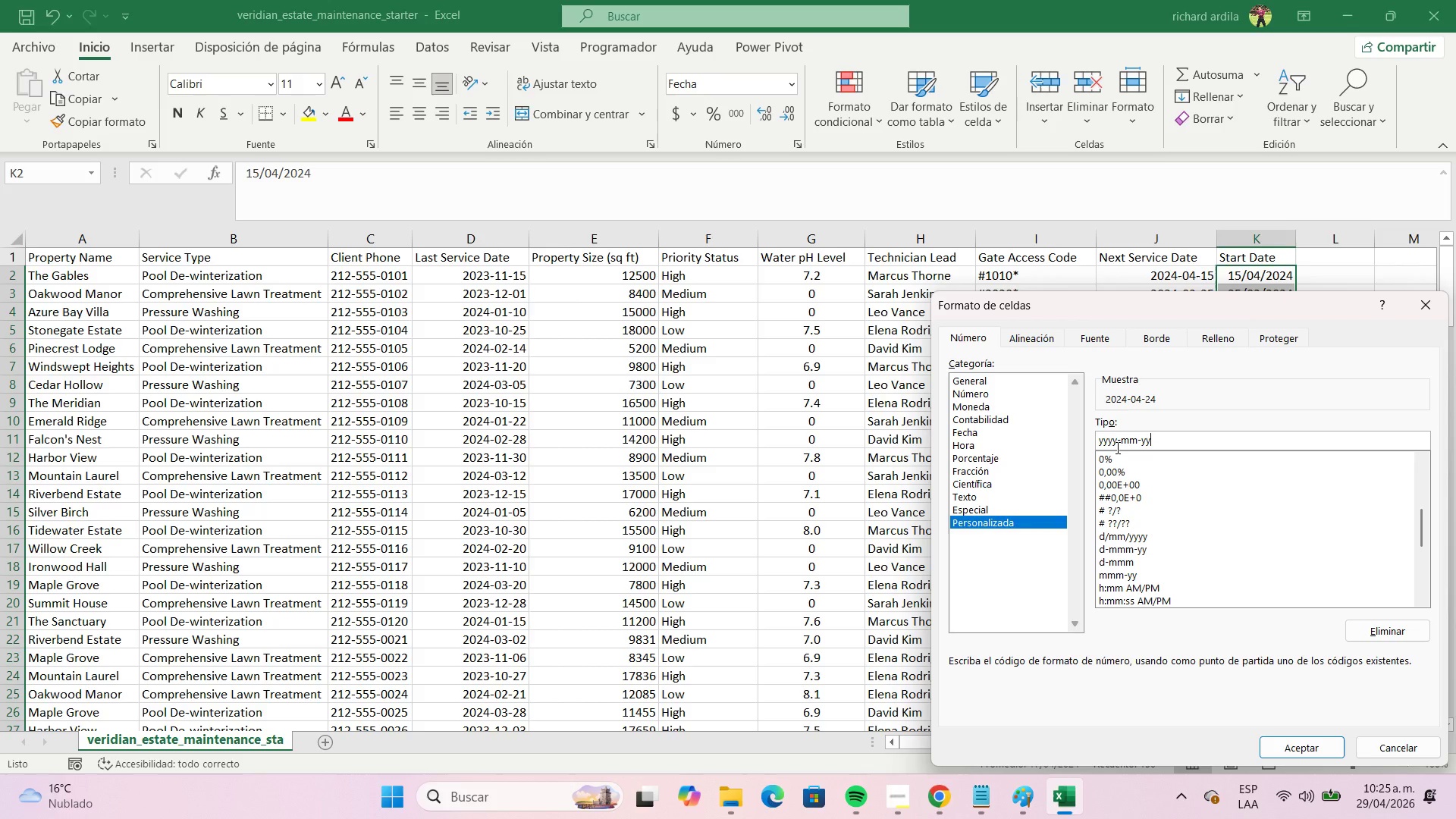 
key(ArrowRight)
 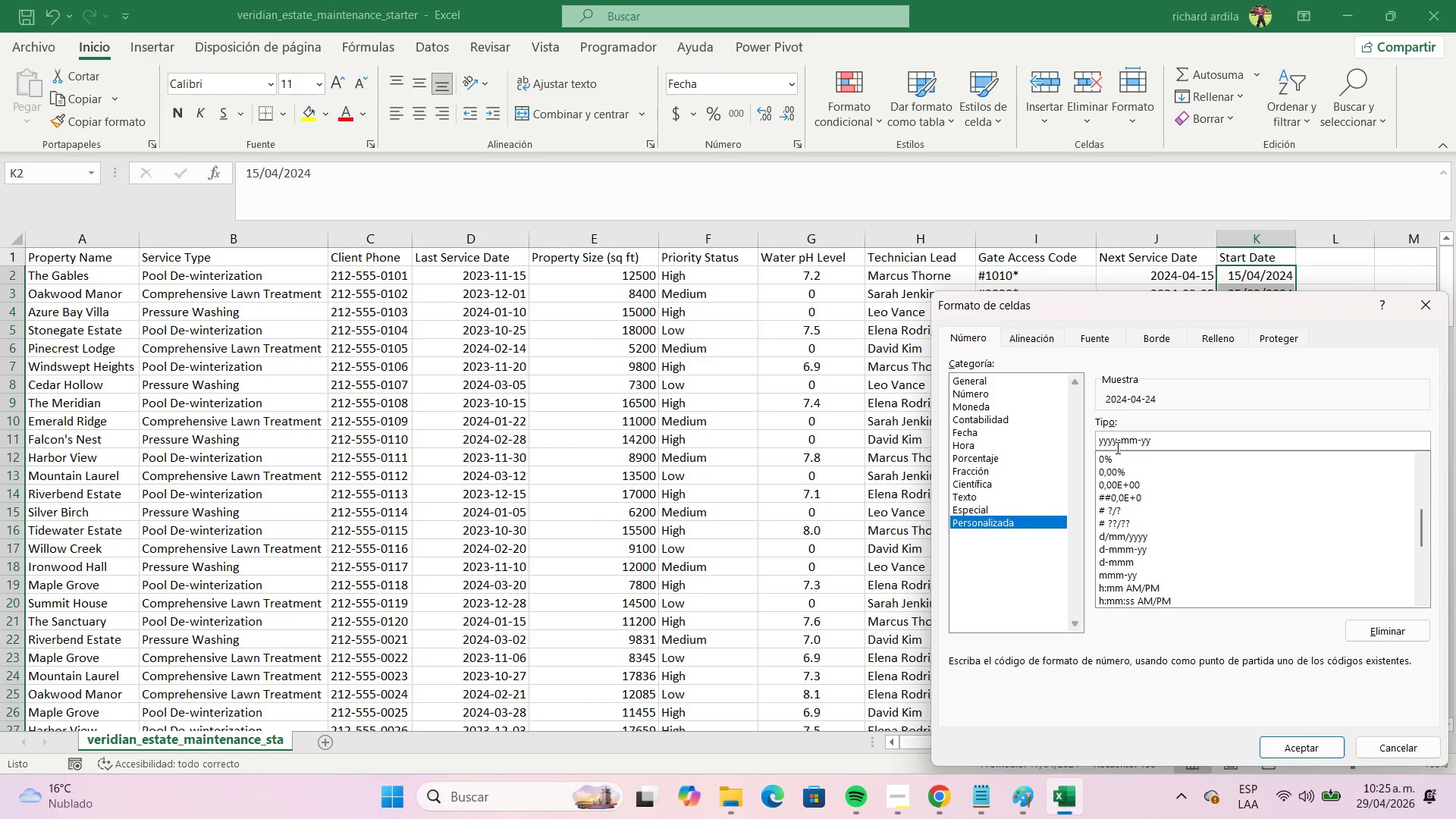 
key(Backspace)
key(Backspace)
type(dd)
 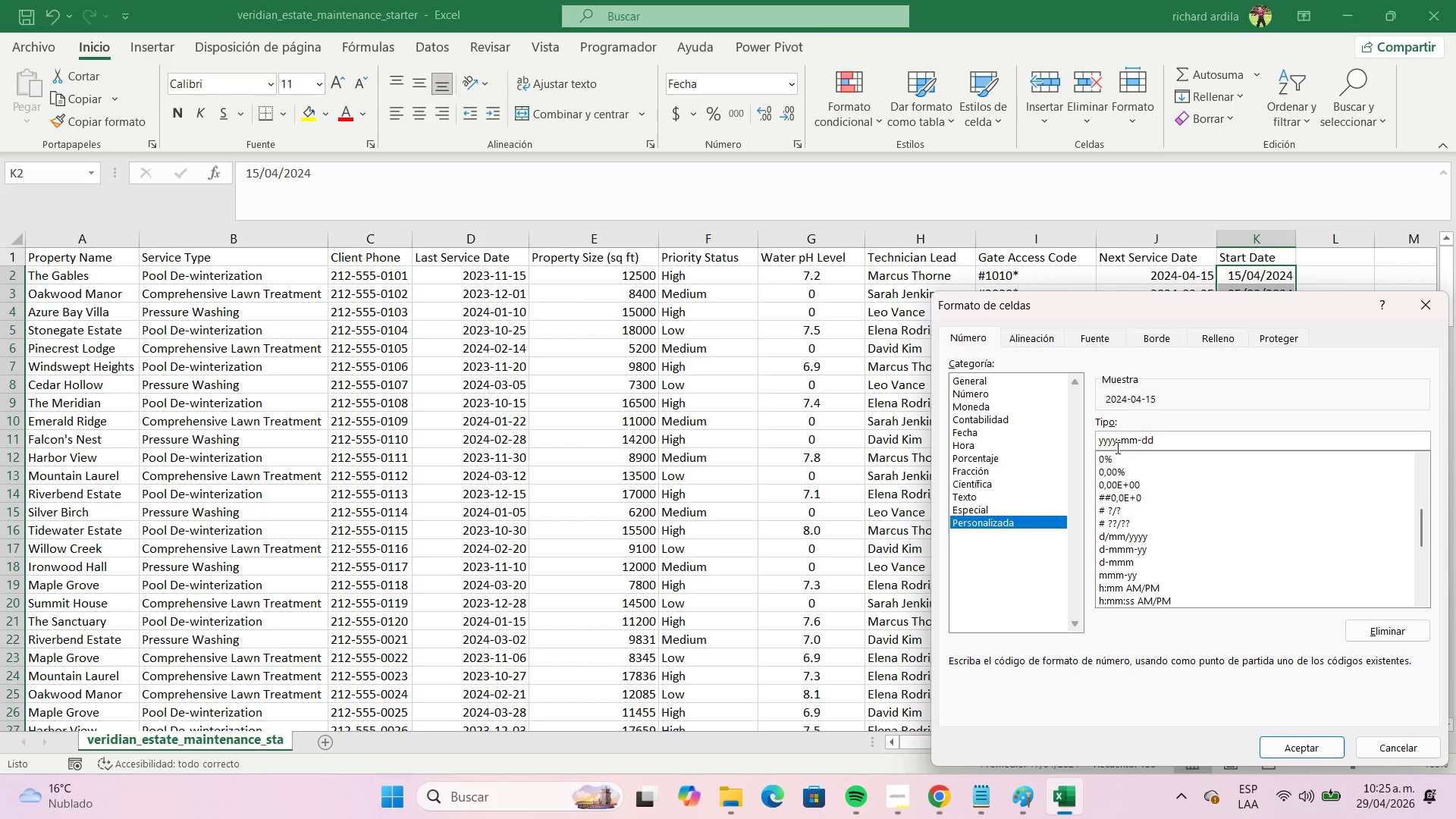 
key(Enter)
 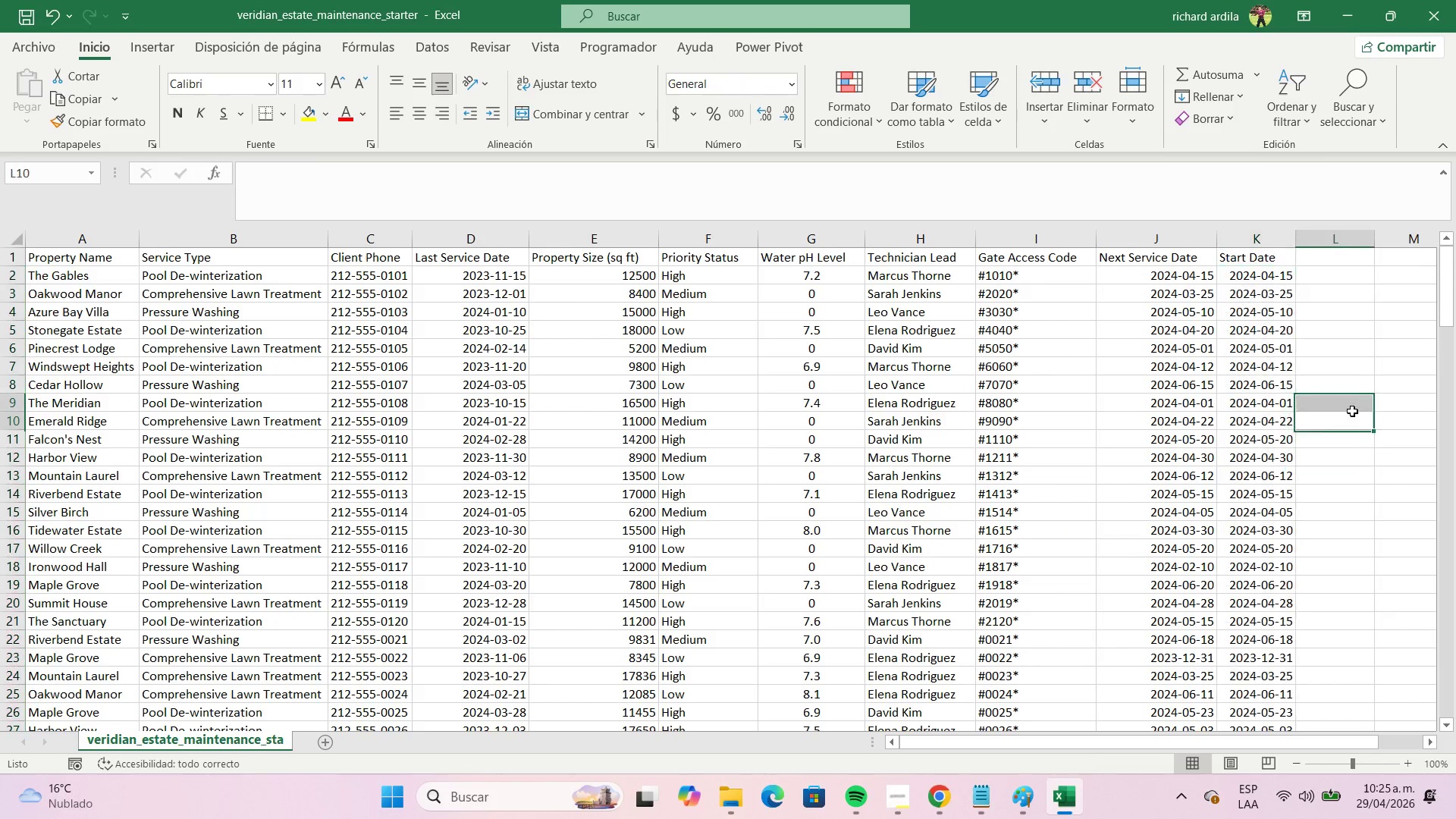 
scroll: coordinate [1313, 422], scroll_direction: up, amount: 4.0
 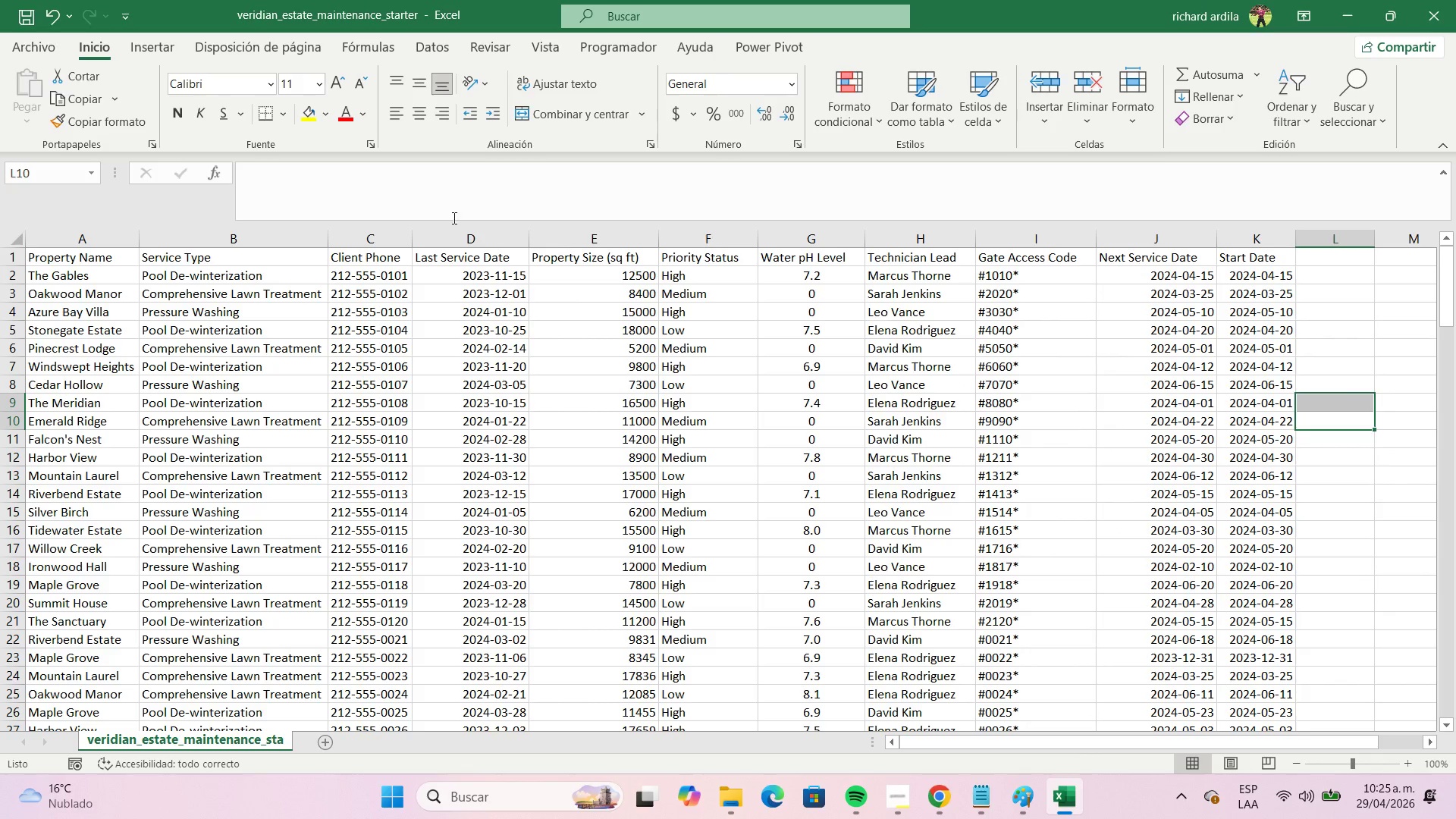 
left_click([47, 54])
 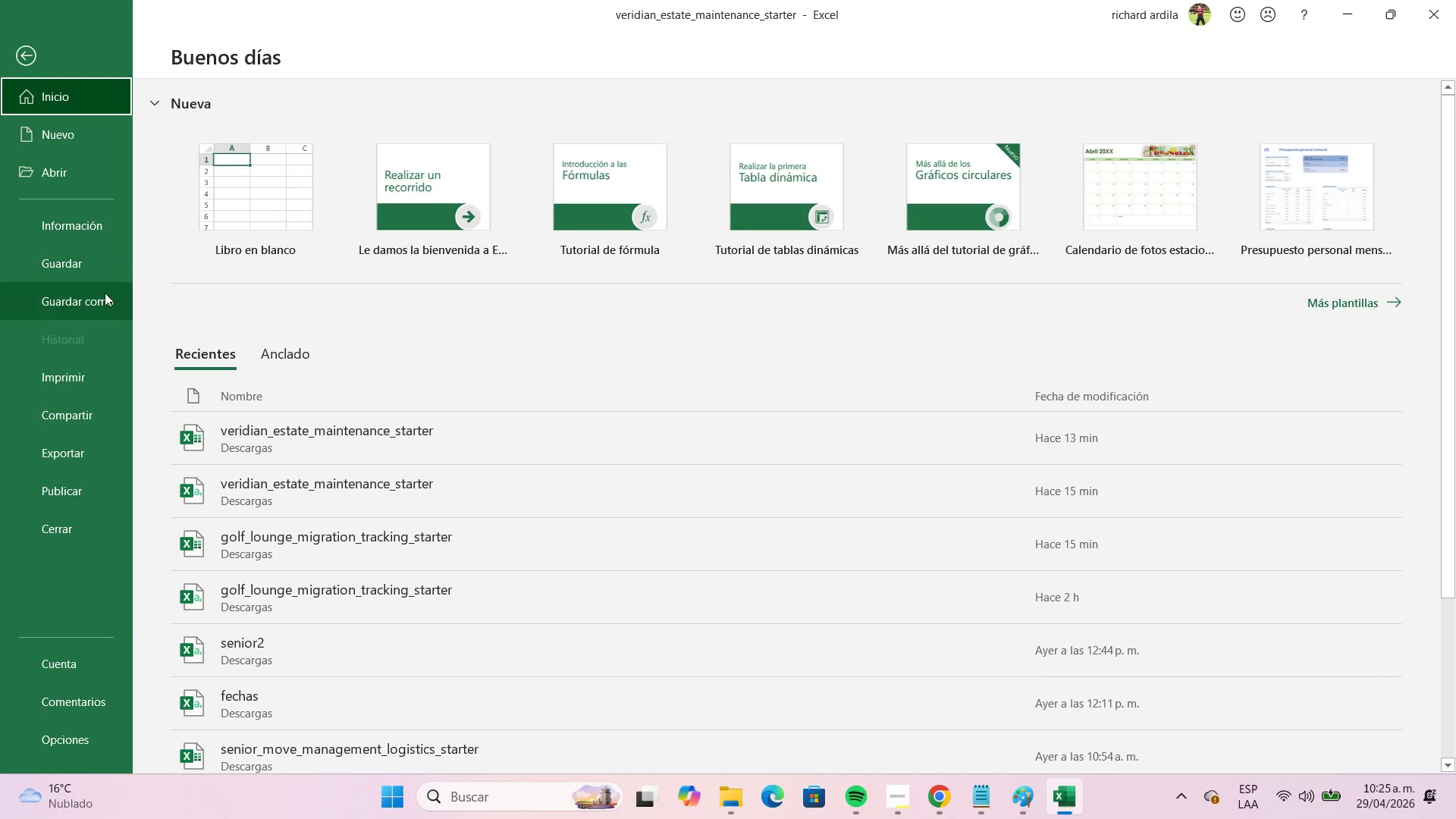 
left_click([108, 300])
 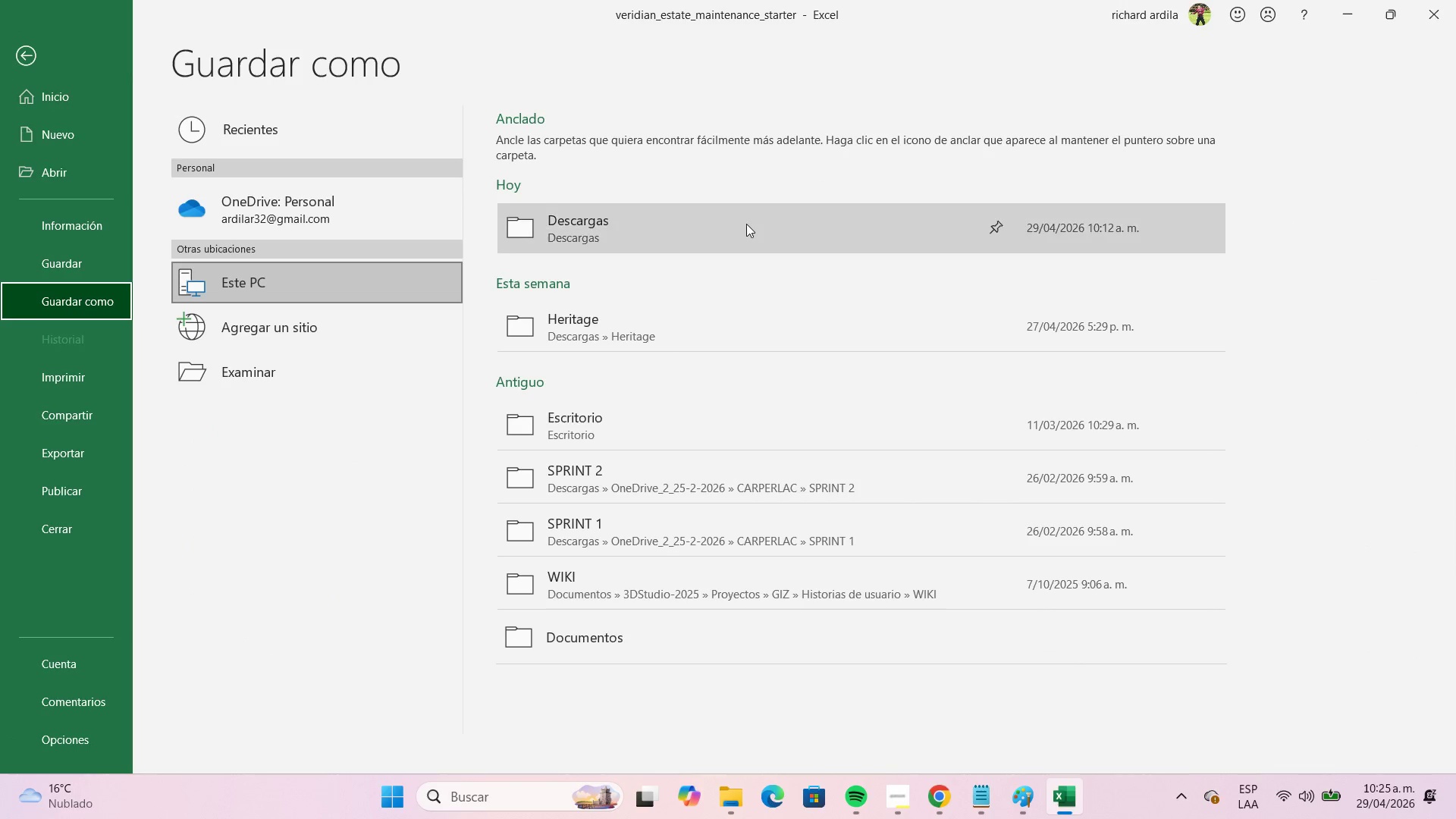 
left_click([746, 224])
 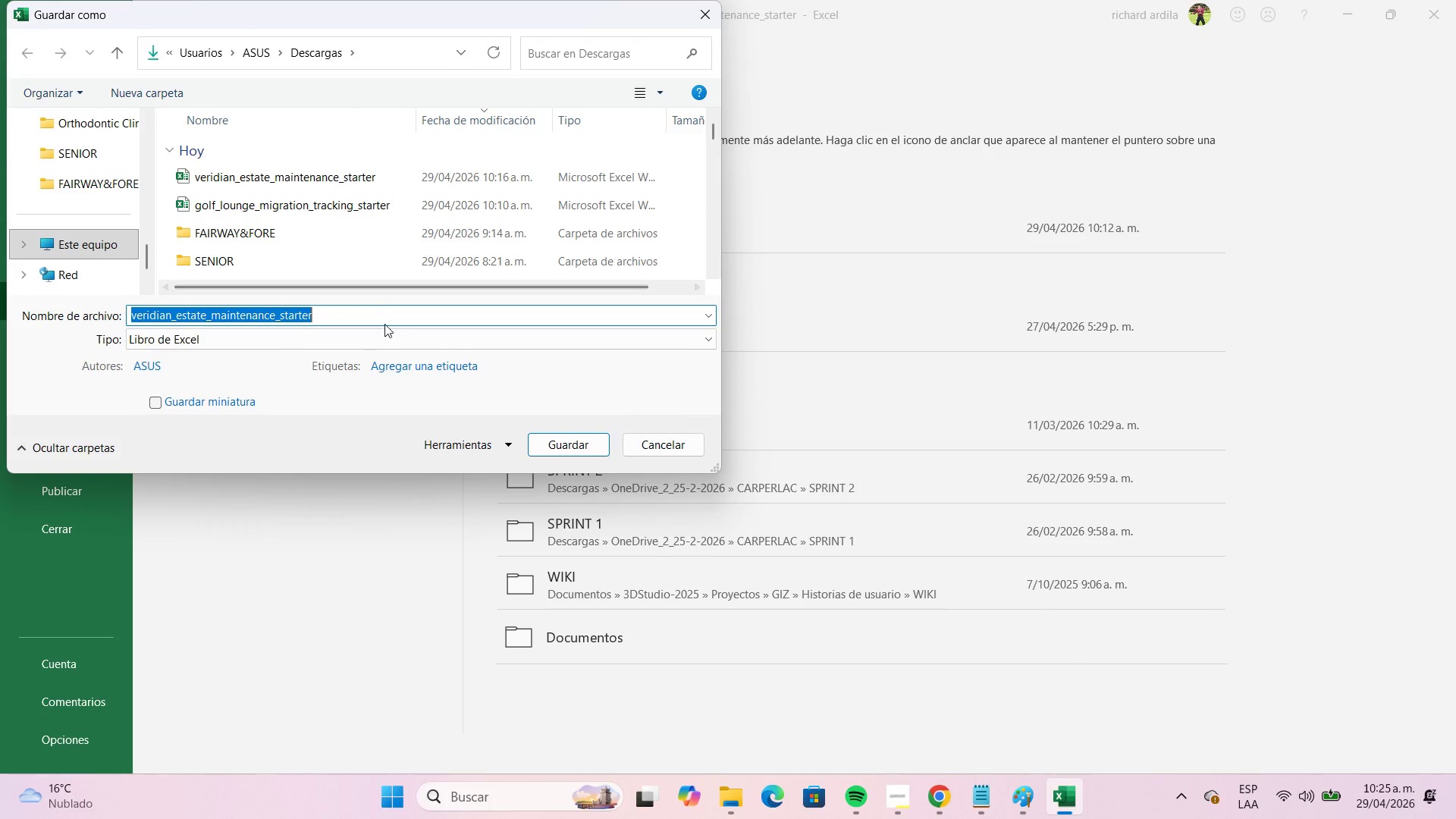 
left_click([259, 343])
 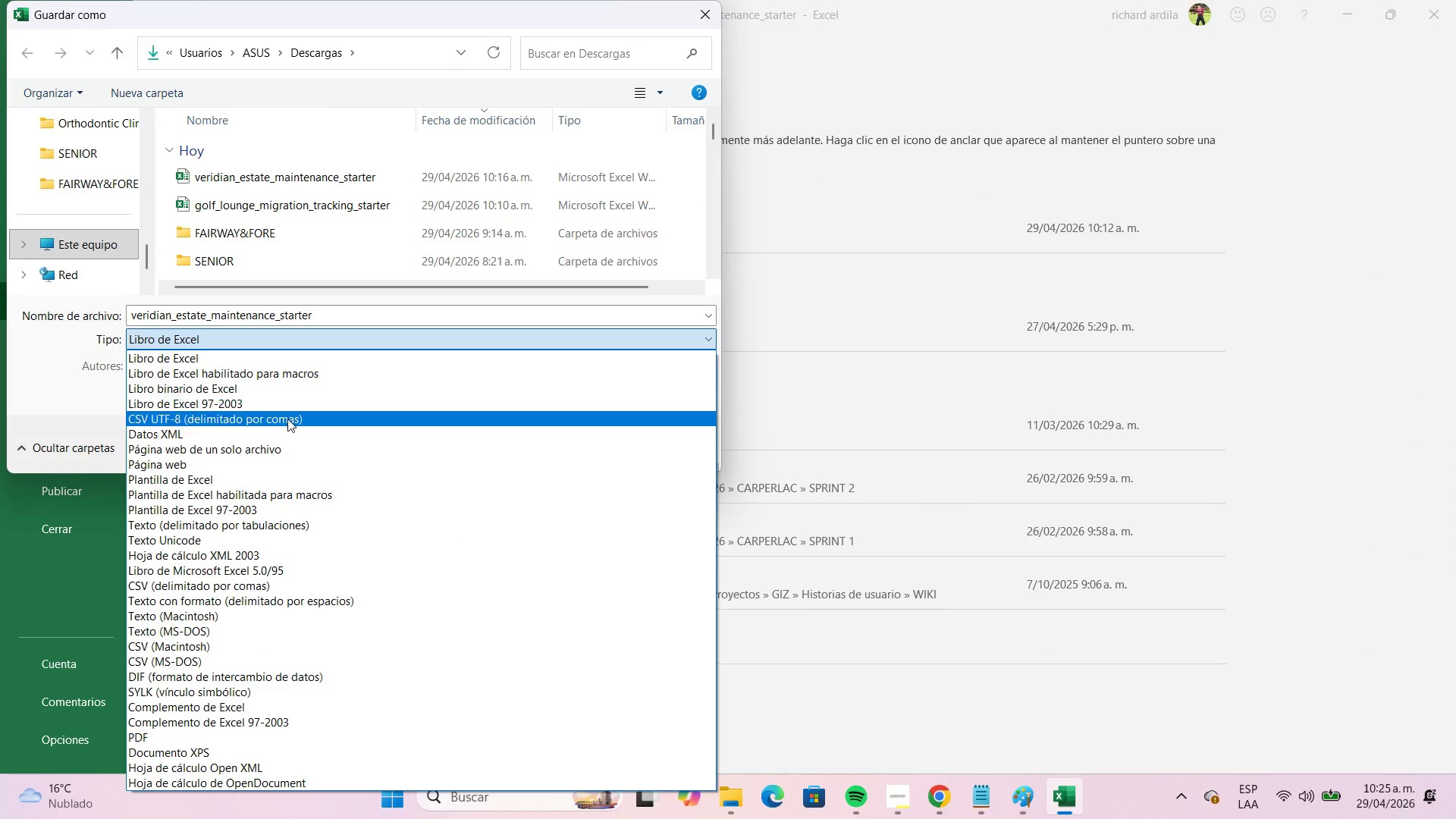 
left_click([288, 419])
 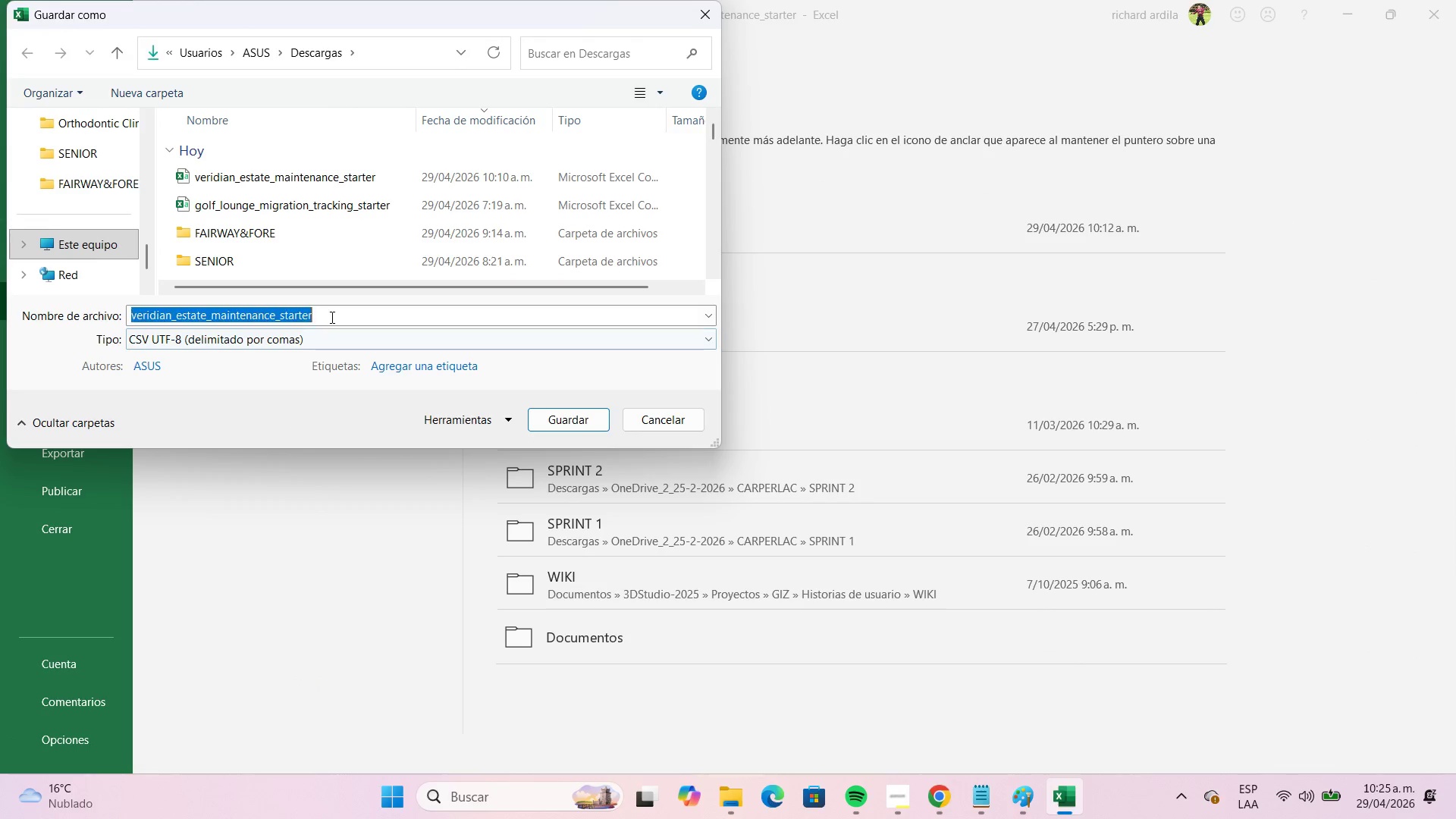 
double_click([331, 317])
 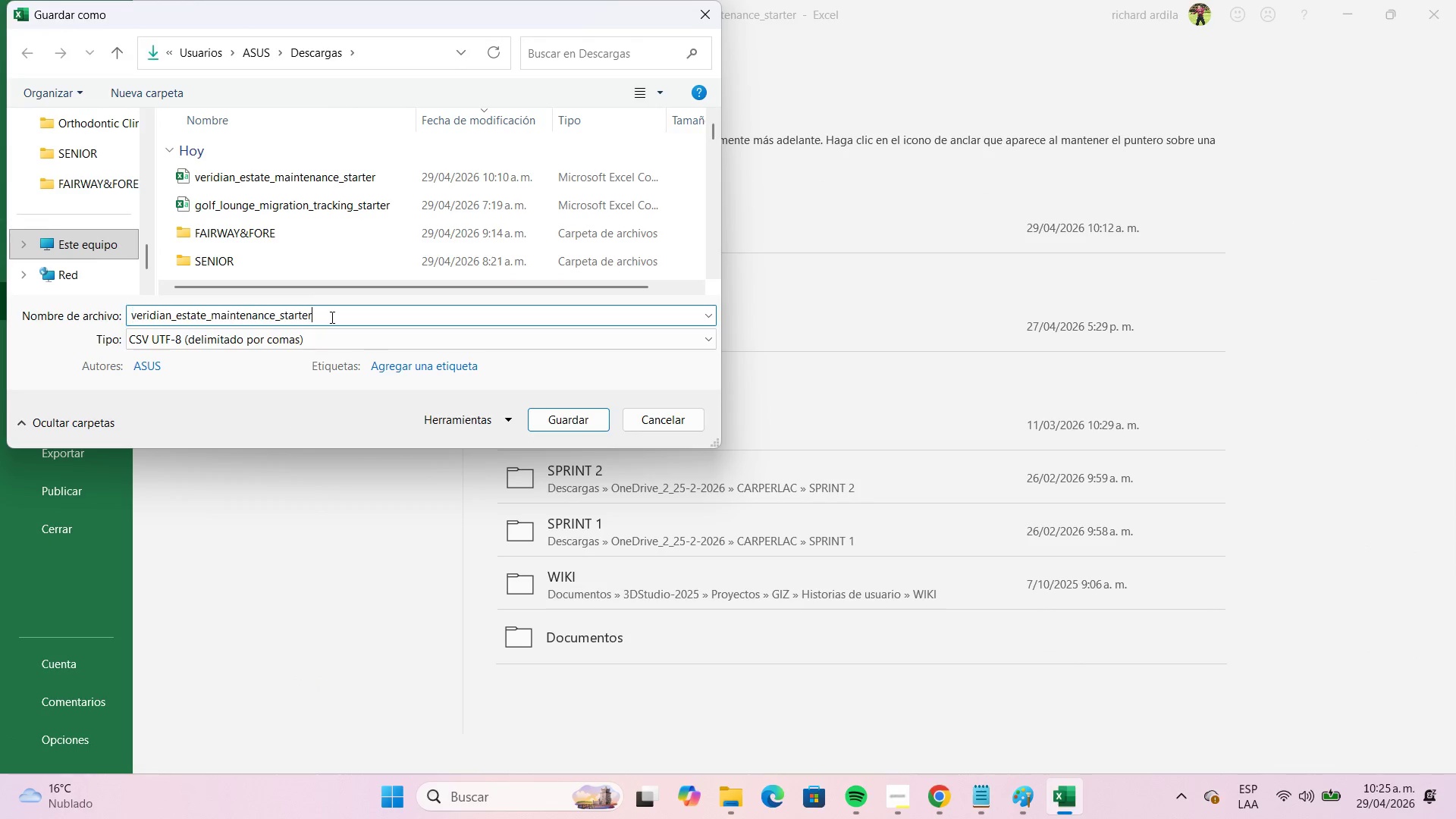 
triple_click([331, 317])
 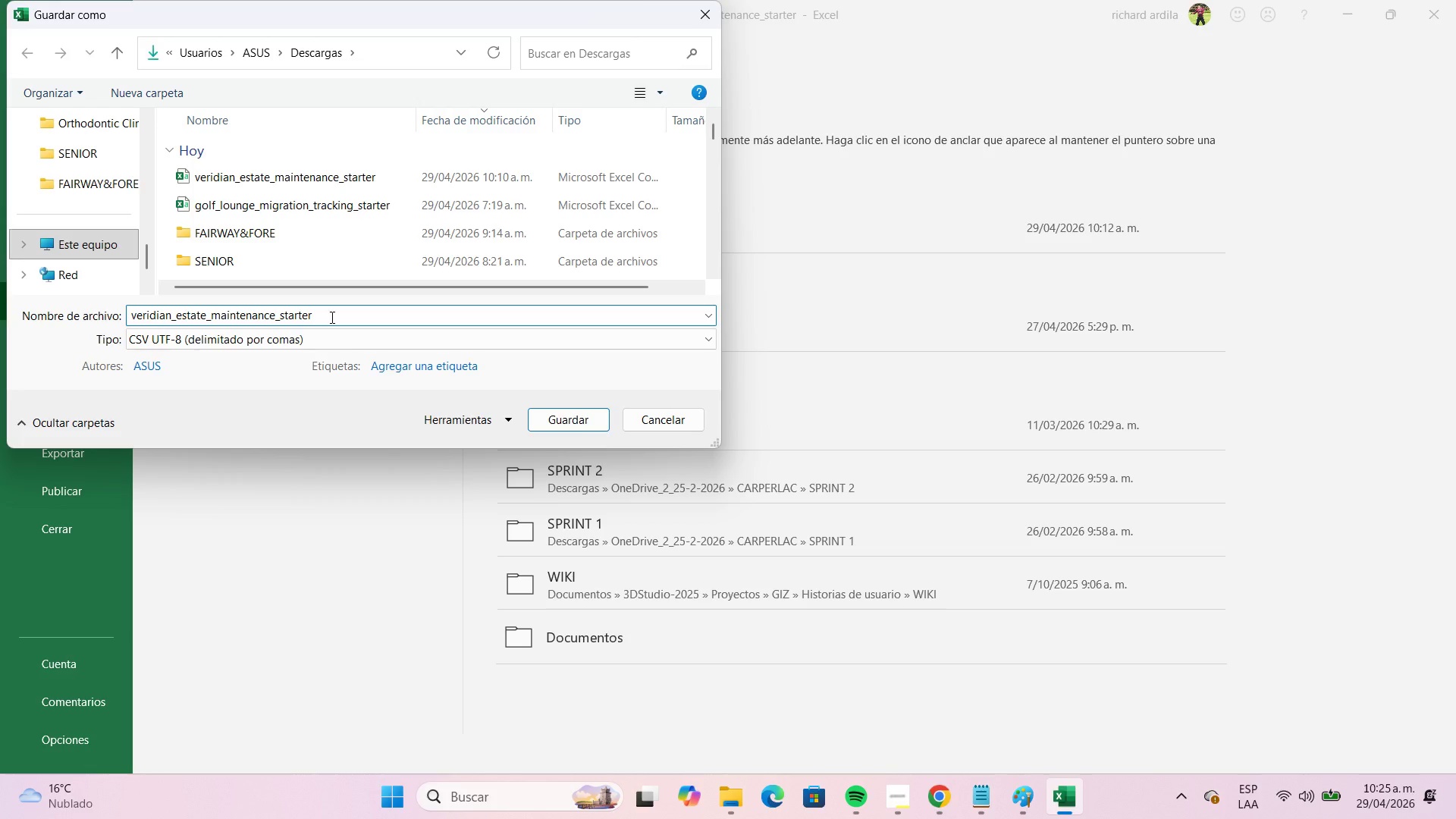 
key(Shift+ShiftRight)
 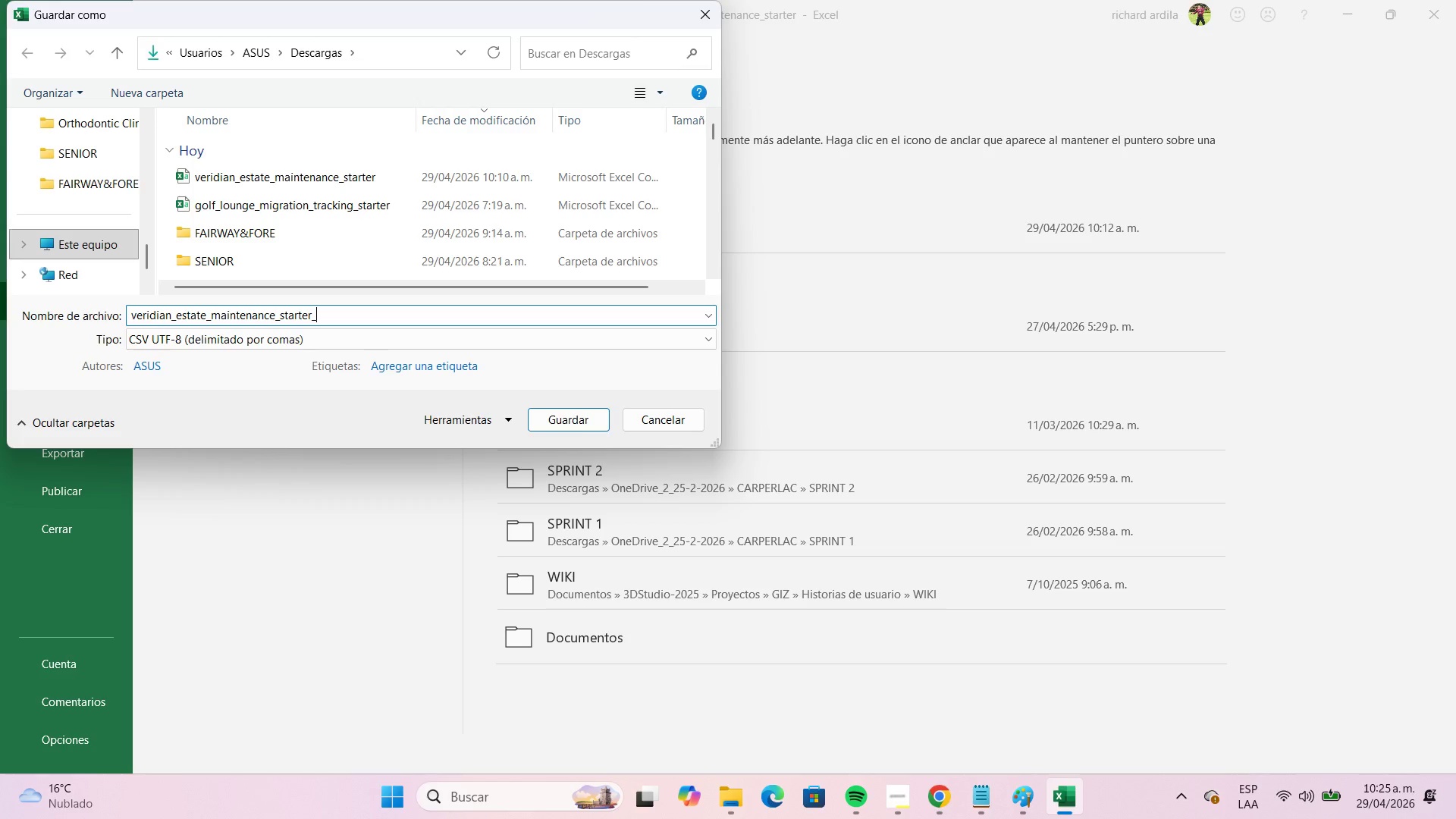 
key(Shift+Minus)
 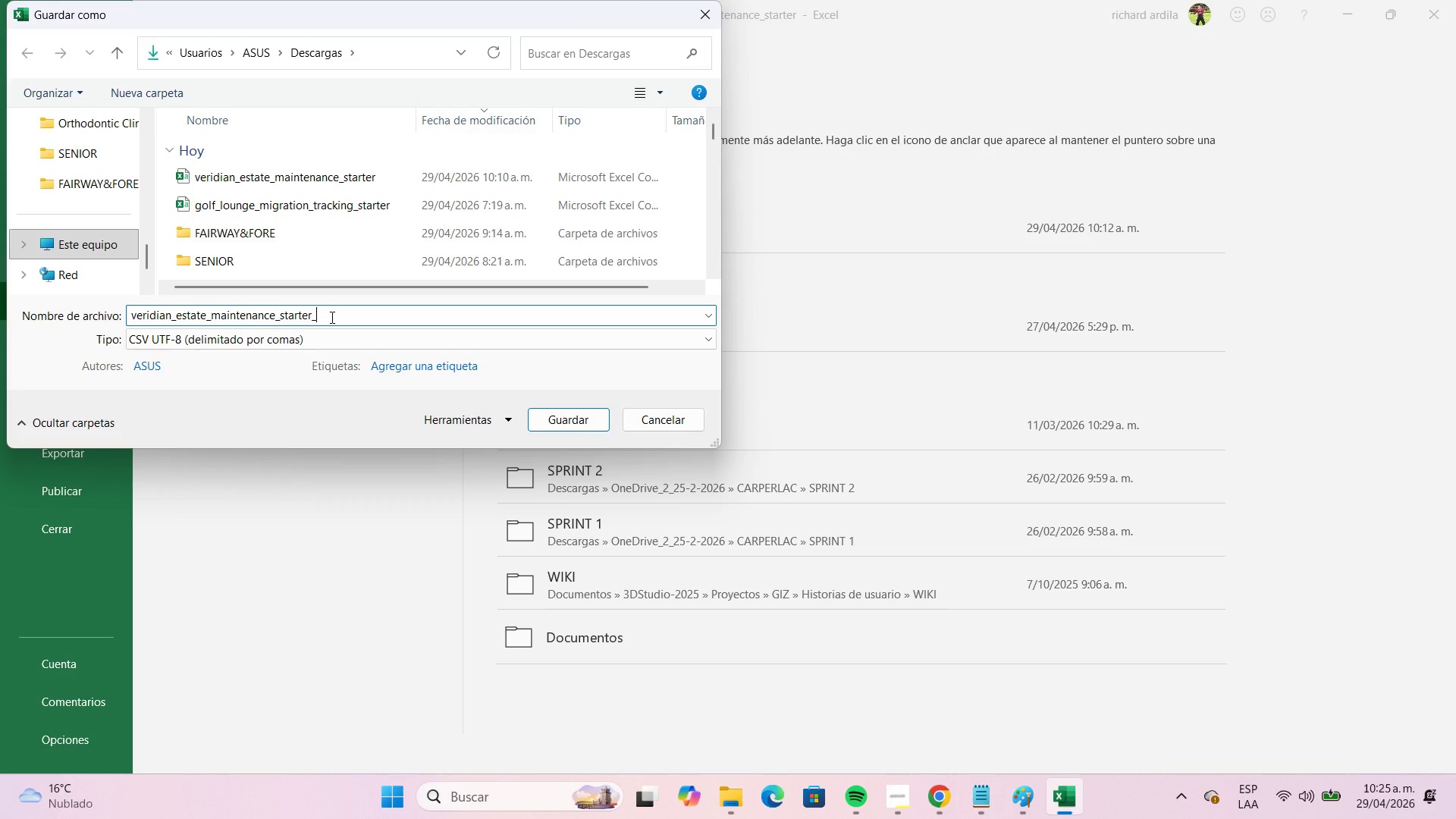 
key(Numpad2)
 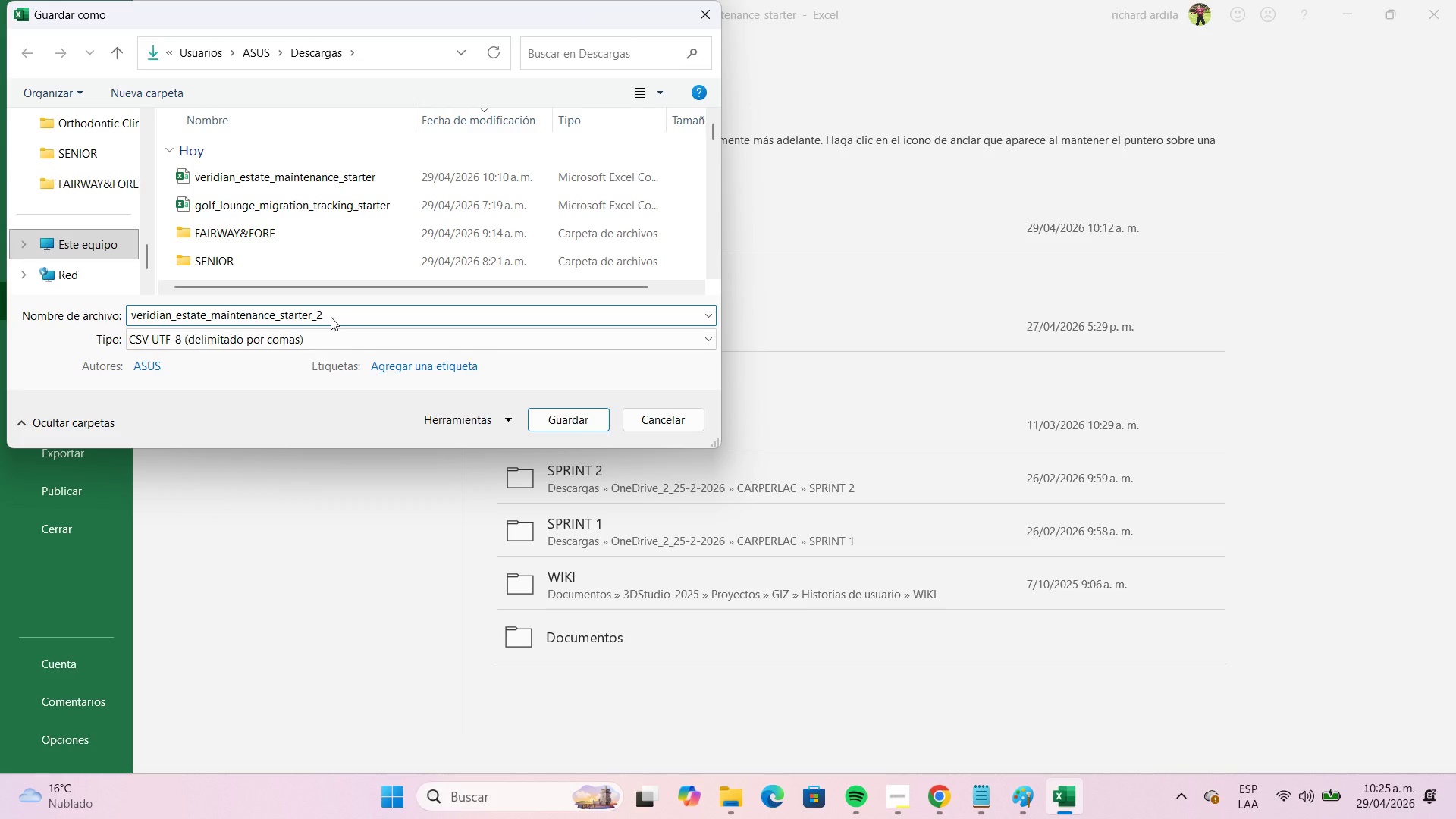 
key(Numpad0)
 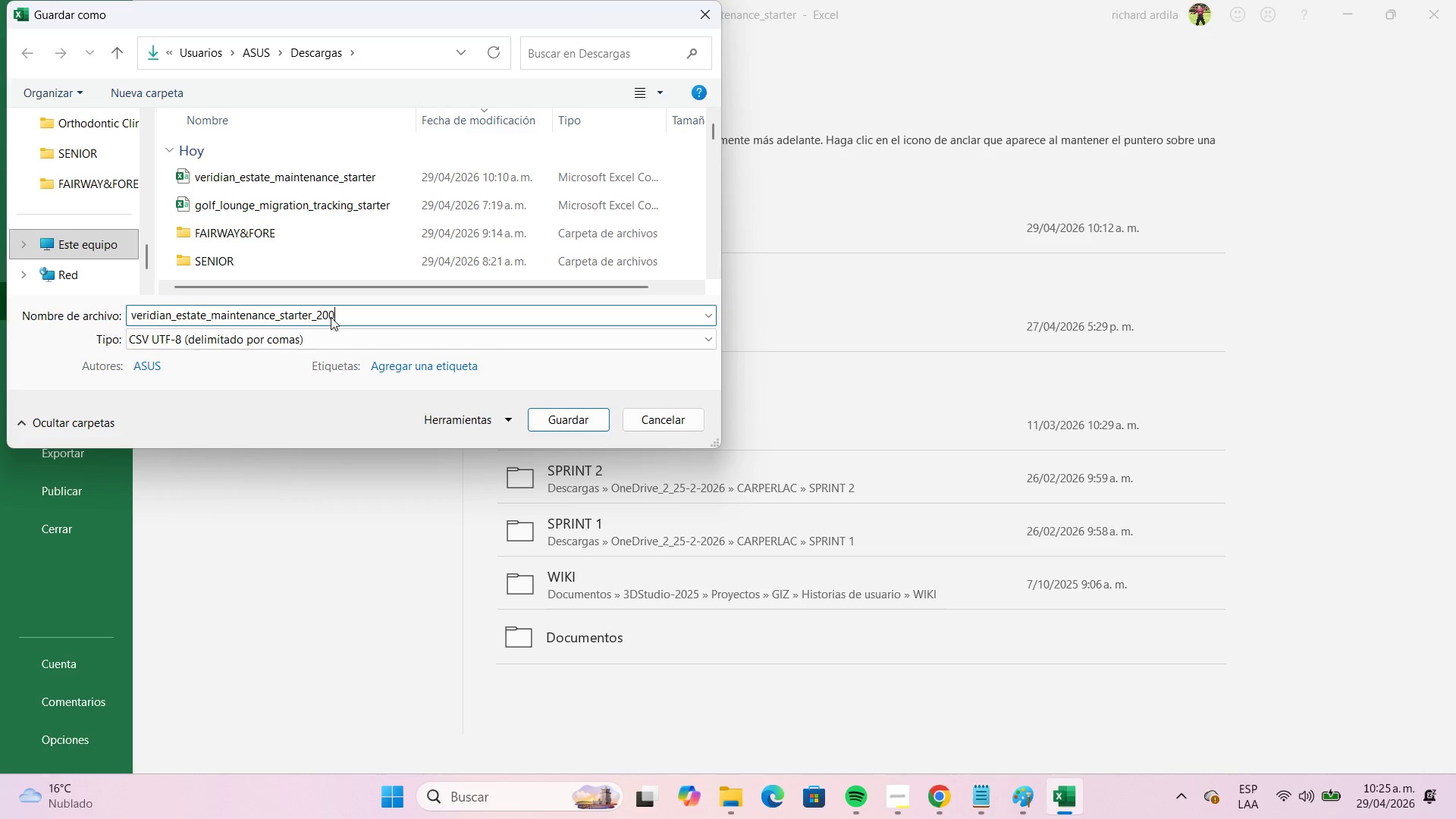 
key(Numpad0)
 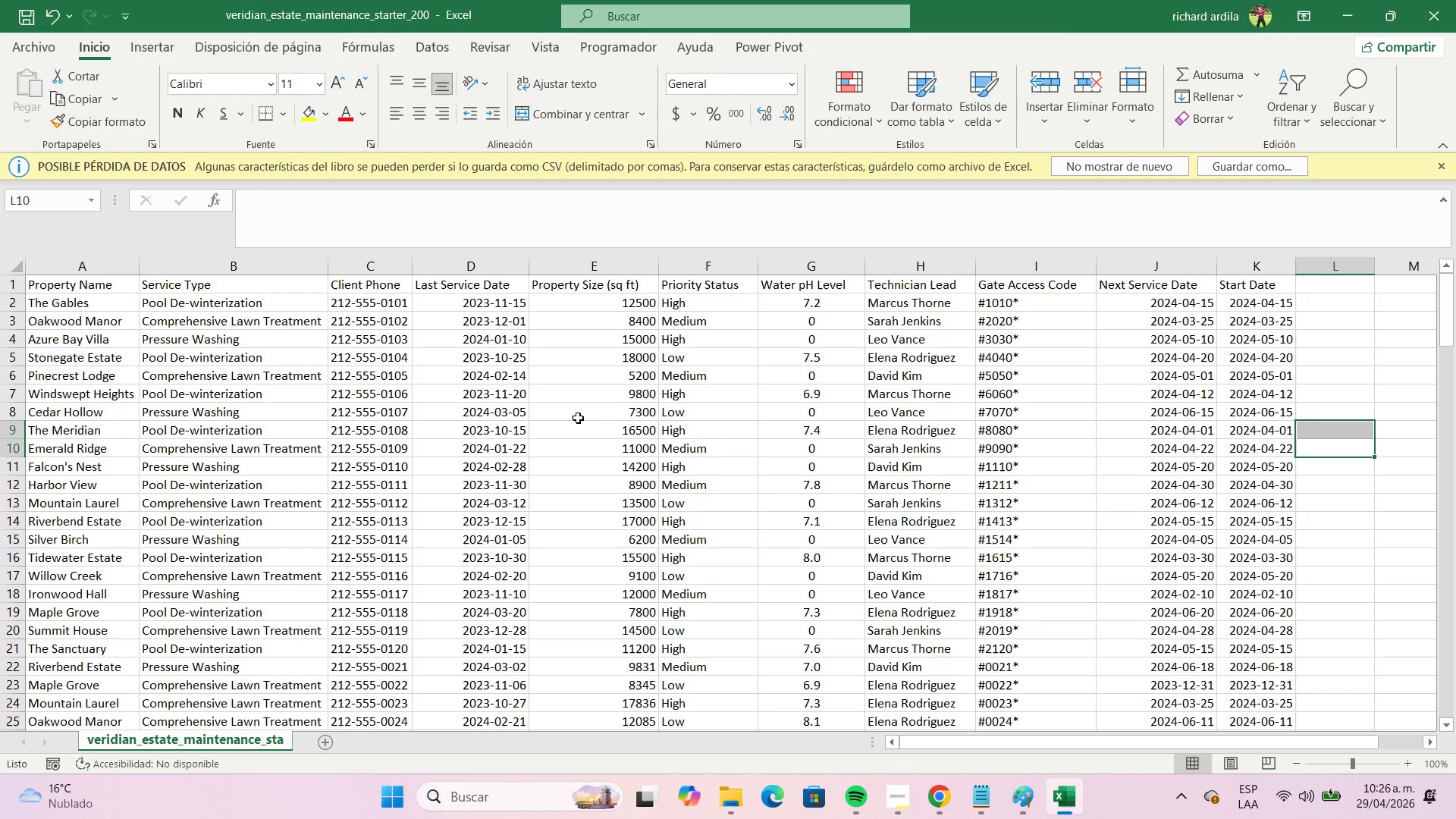 
wait(12.02)
 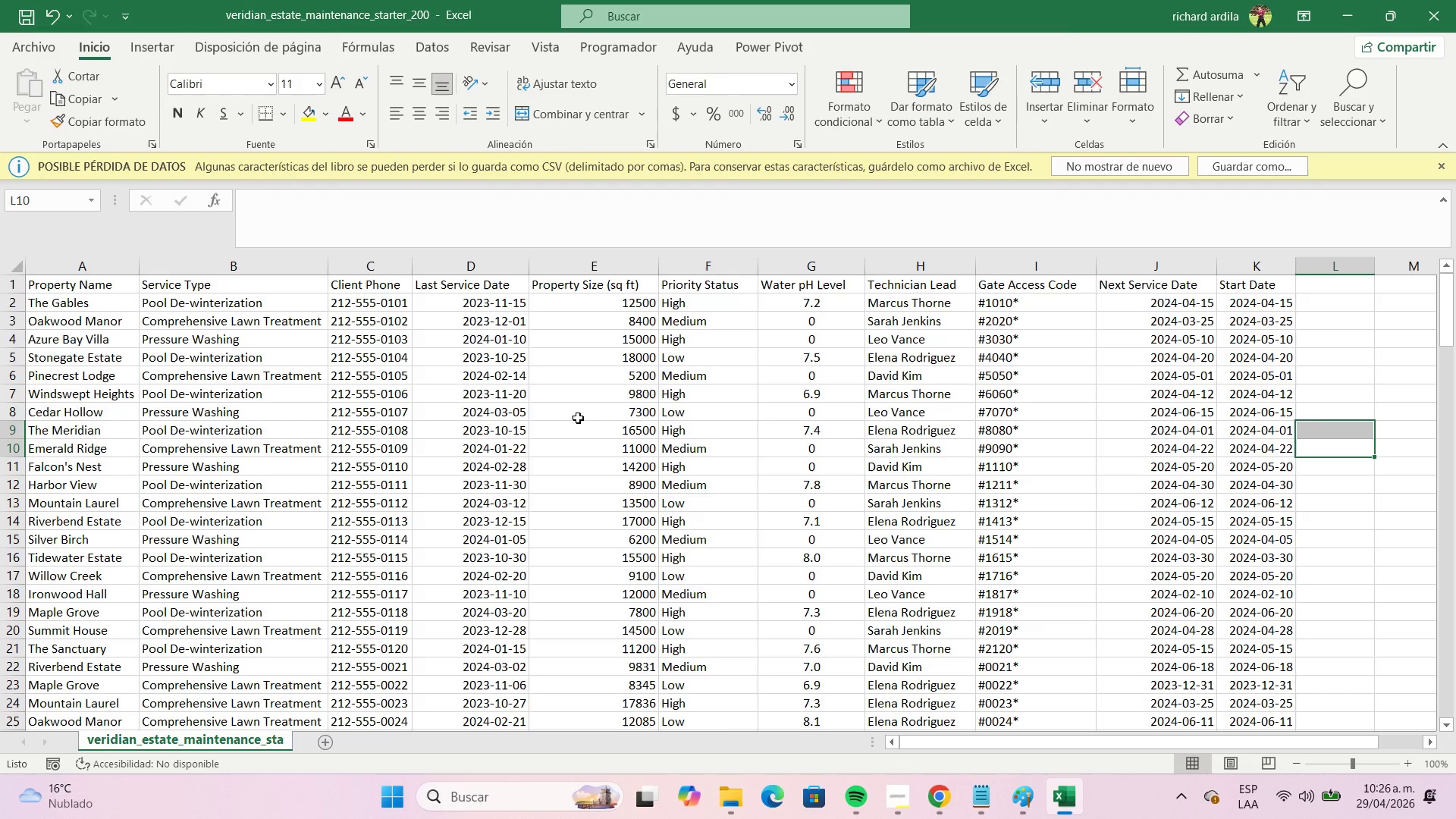 
left_click([1337, 26])